 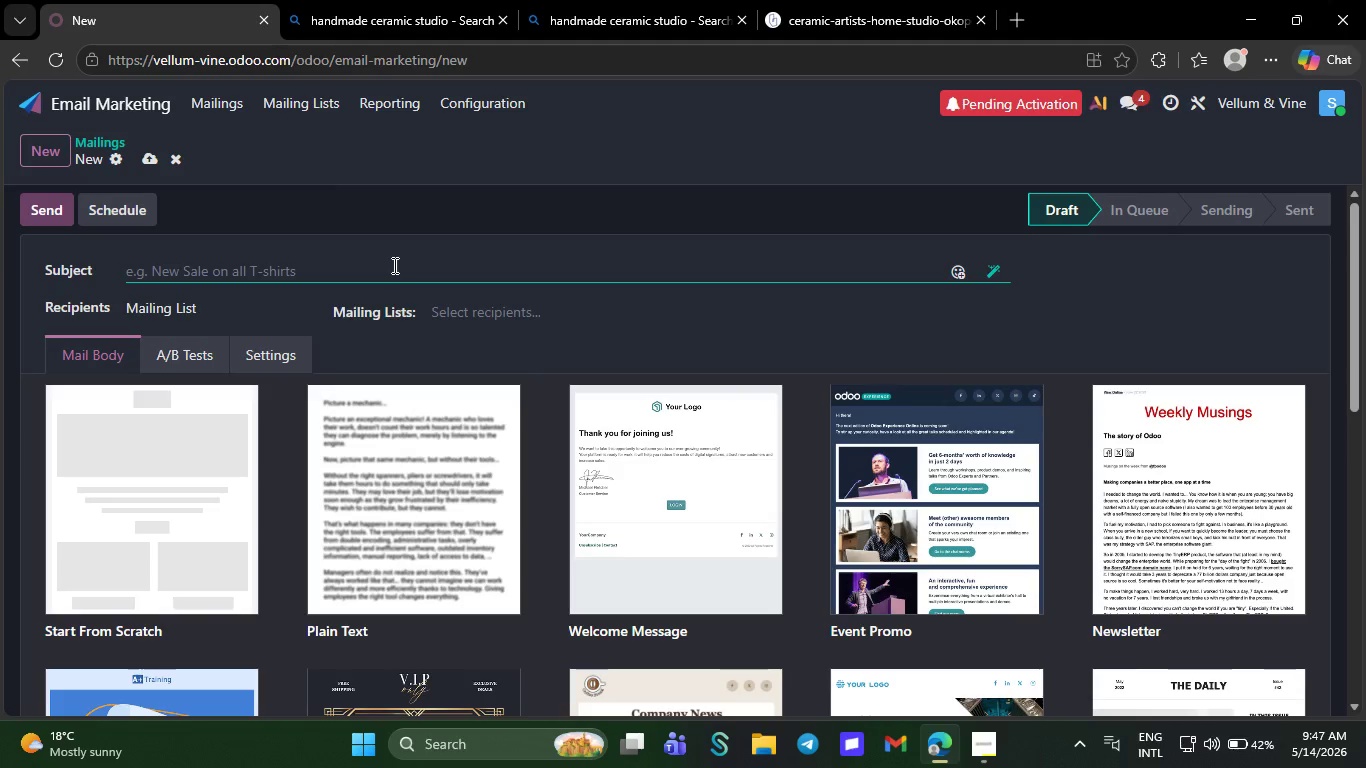 
left_click([393, 265])
 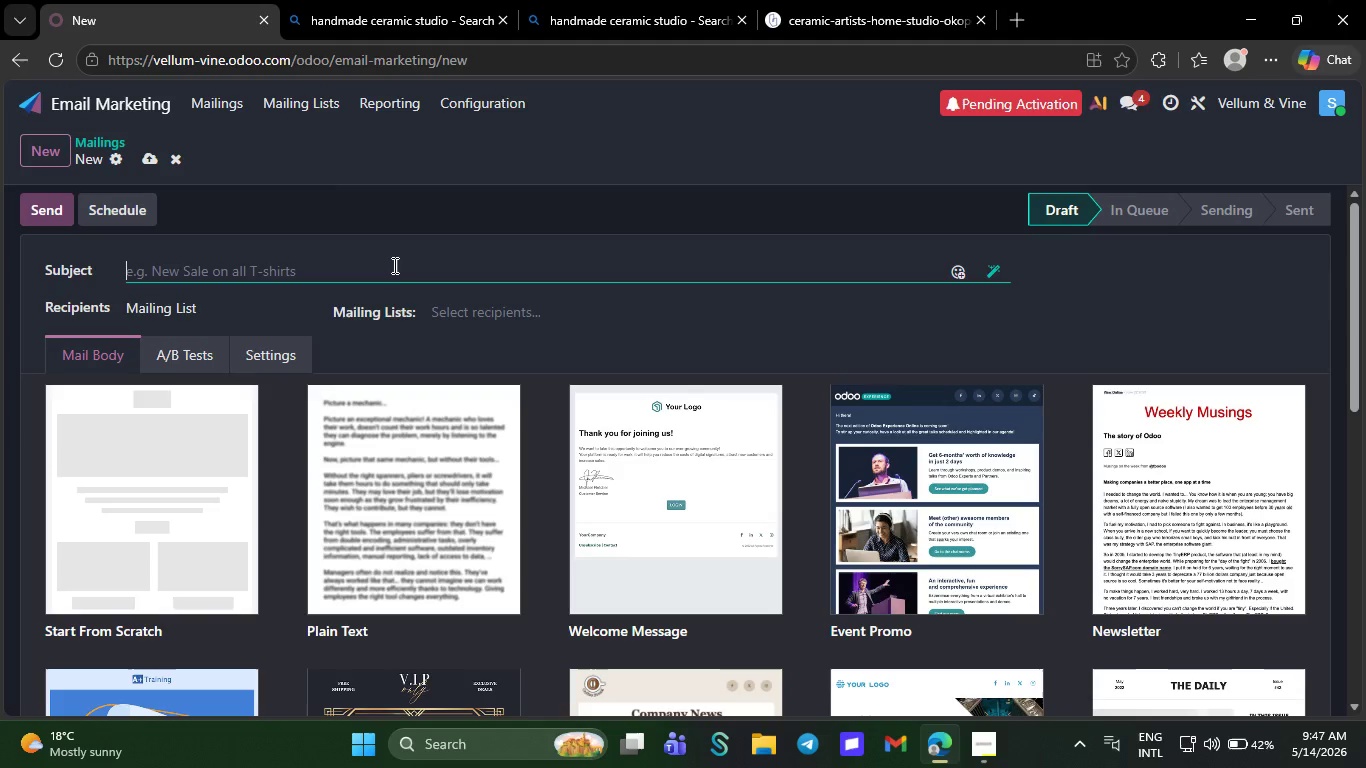 
type(Tg)
key(Backspace)
type(he story behind your )
 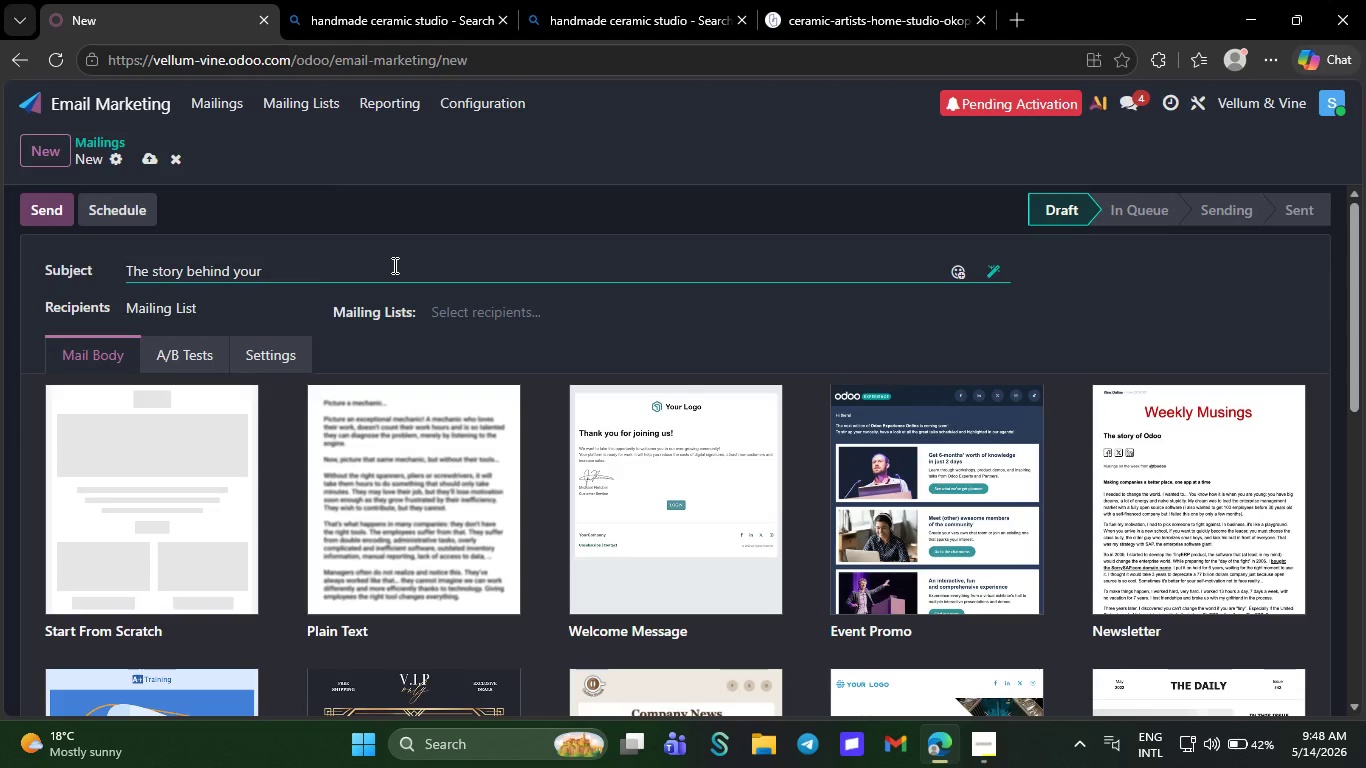 
wait(5.89)
 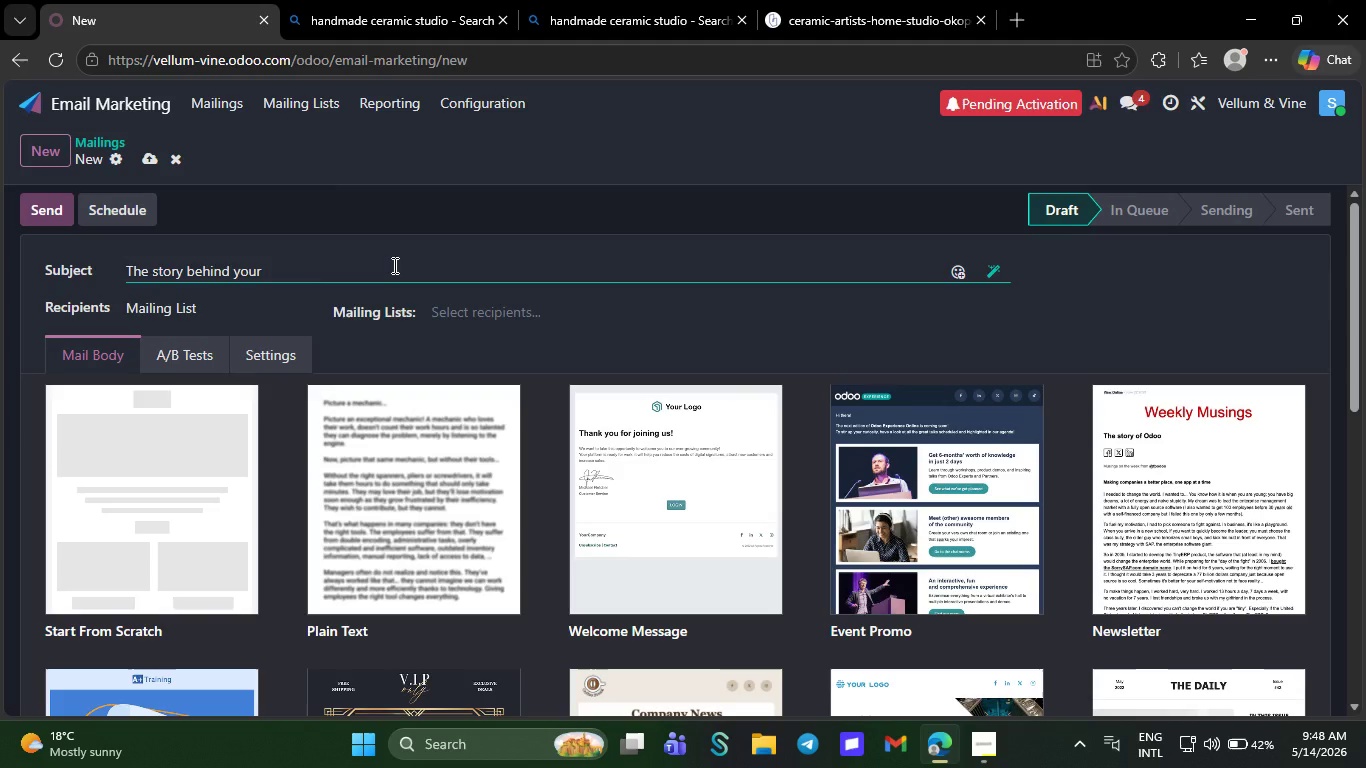 
type(favoru)
key(Backspace)
type(ite ceramic)
 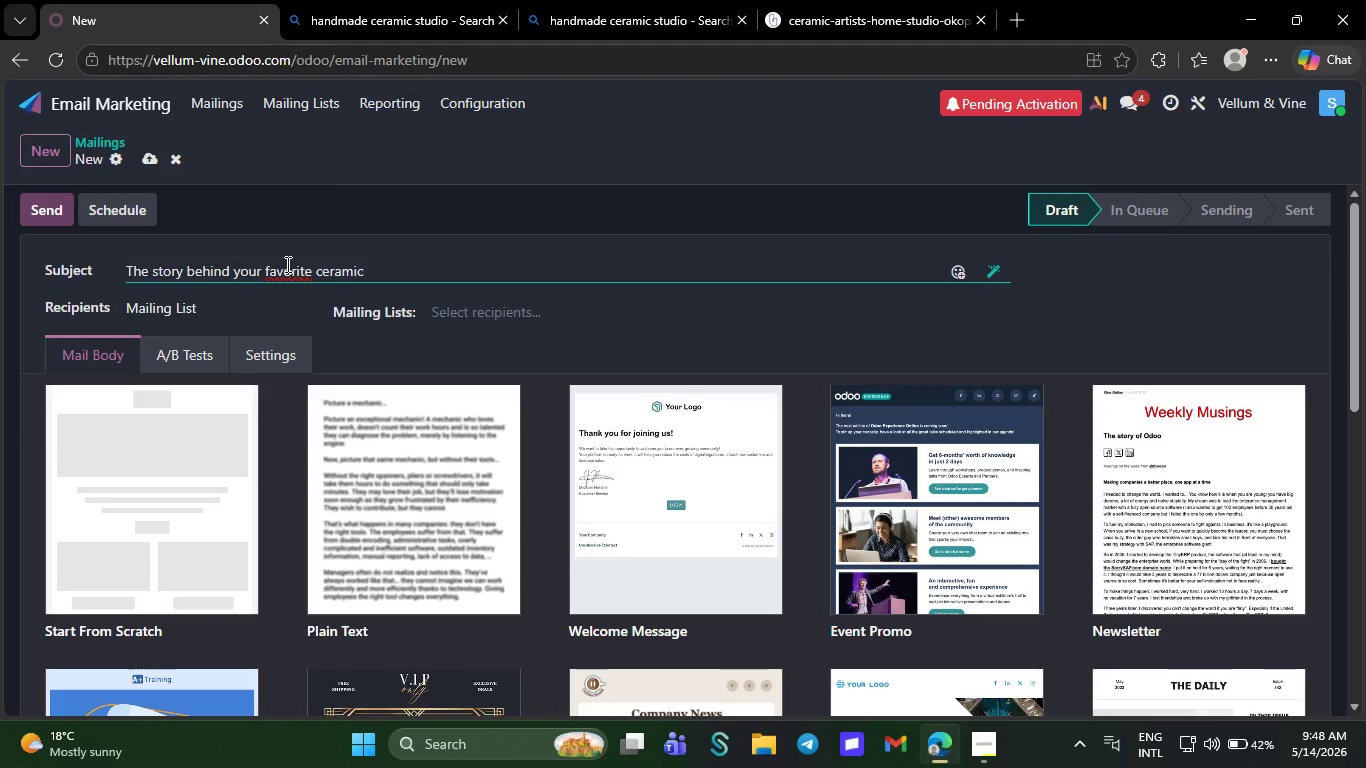 
right_click([286, 264])
 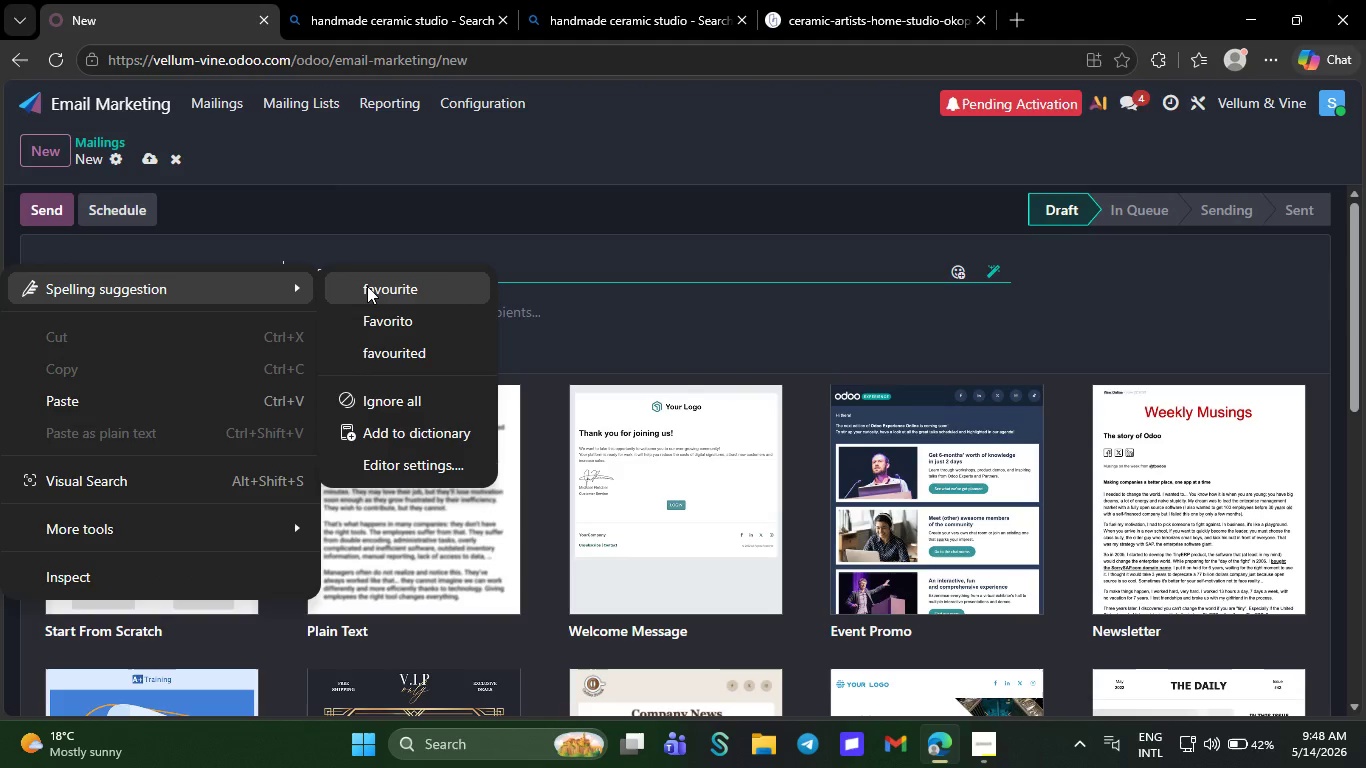 
left_click([367, 286])
 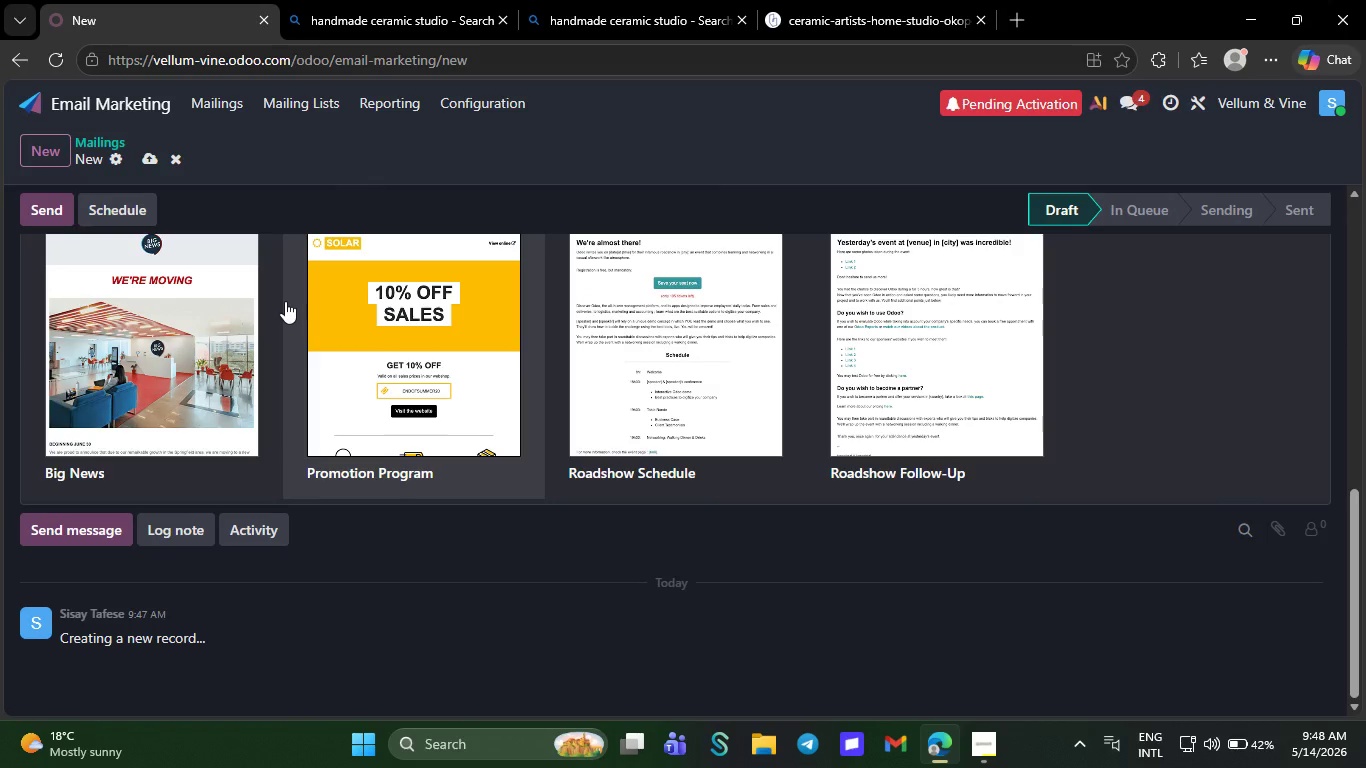 
left_click([97, 329])
 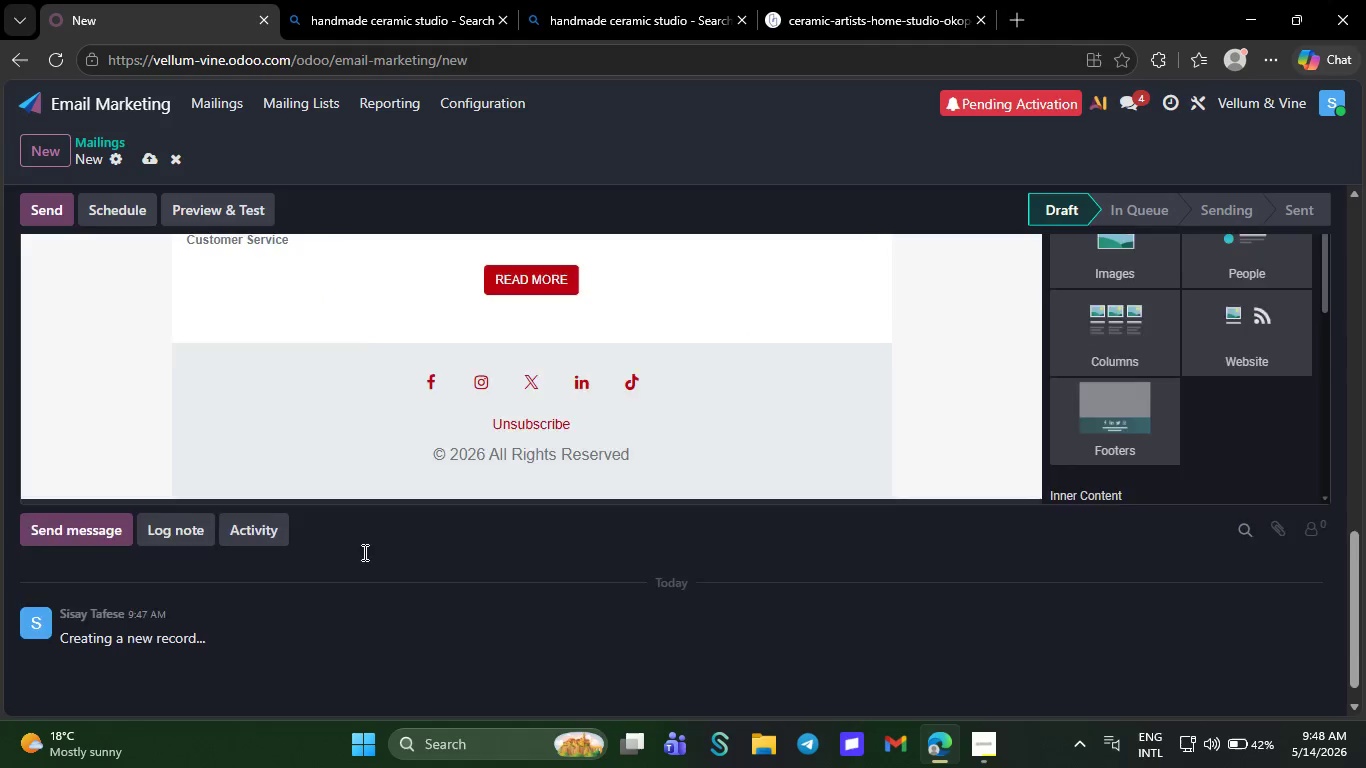 
left_click([317, 544])
 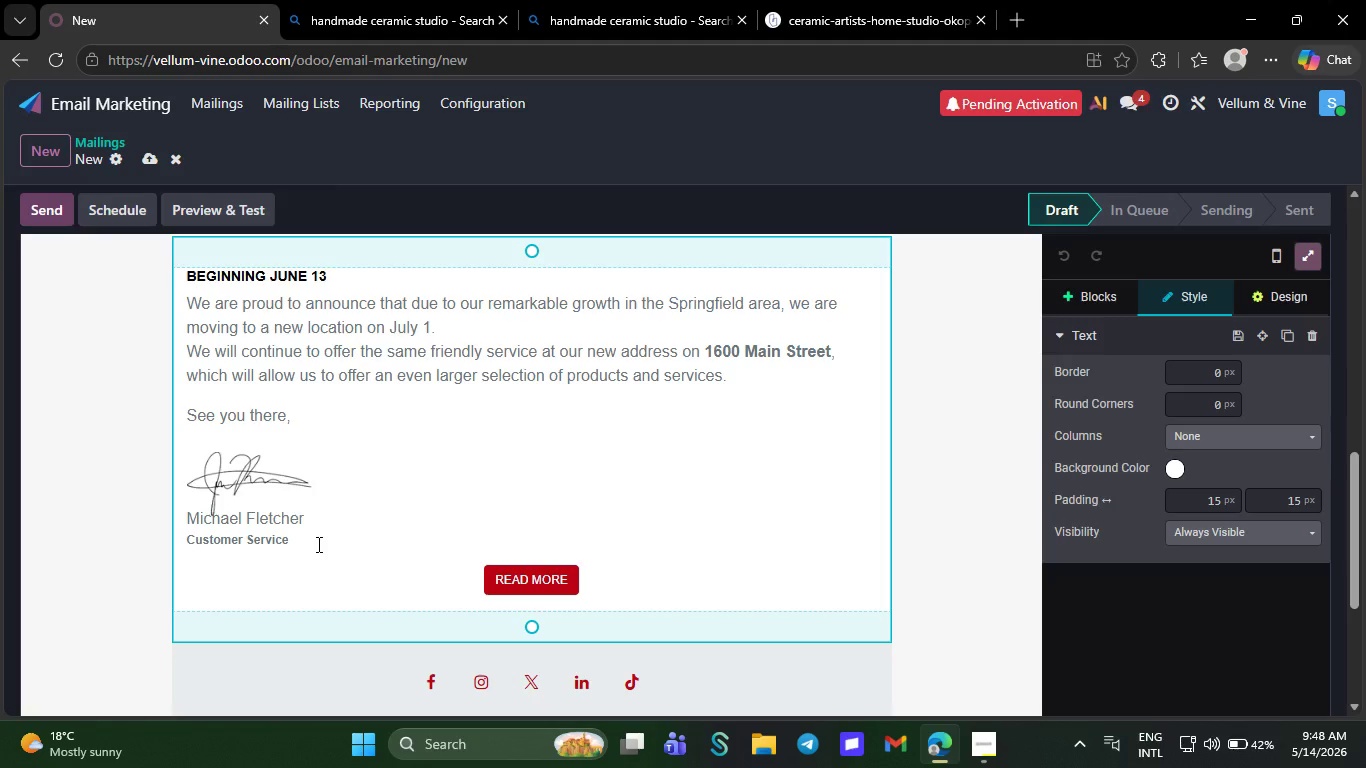 
key(Backspace)
 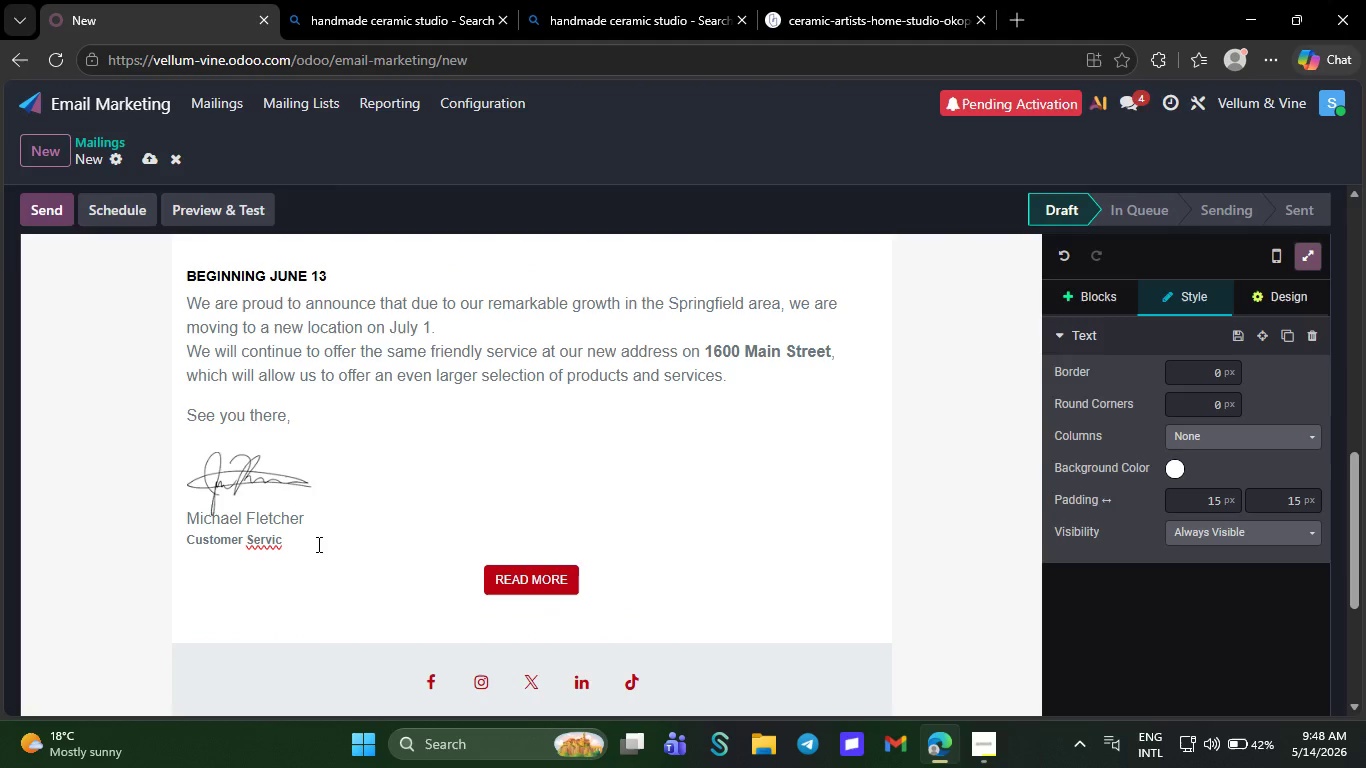 
wait(6.64)
 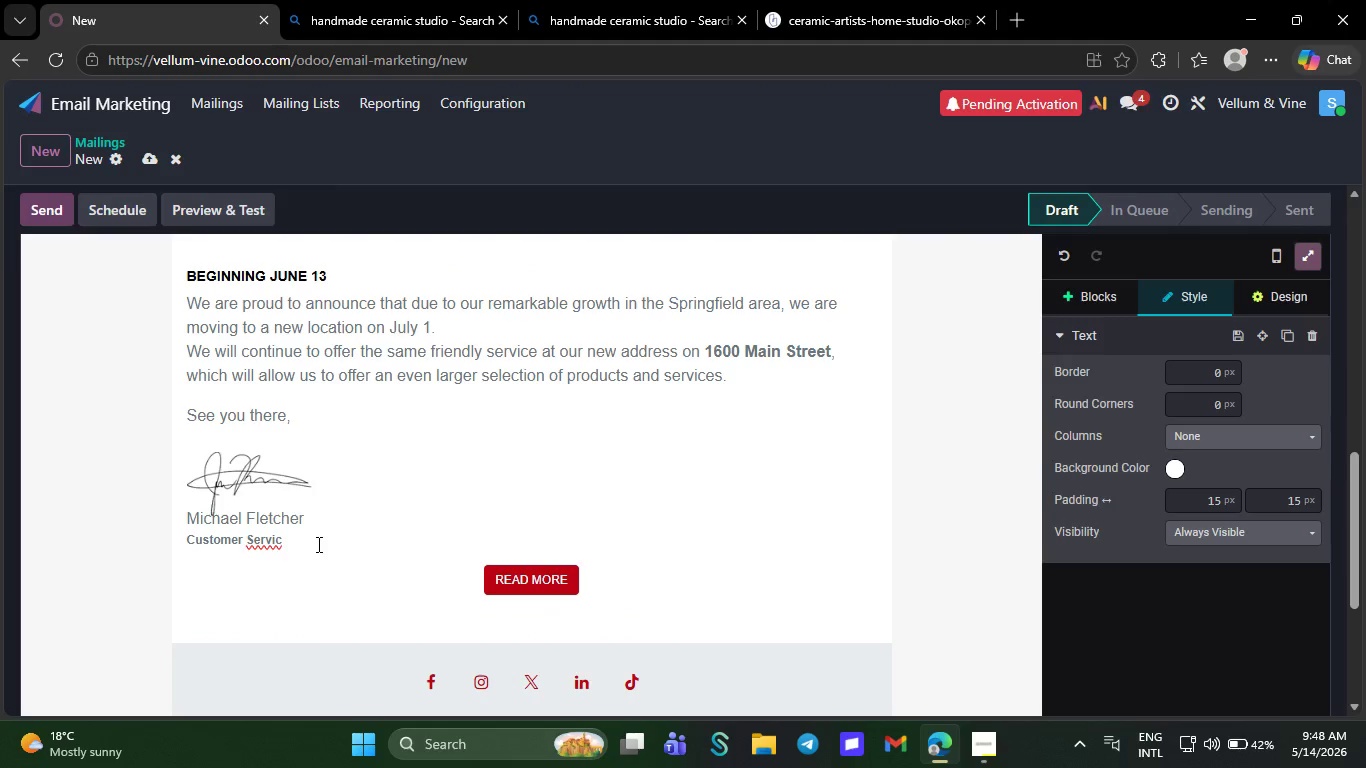 
key(Backspace)
 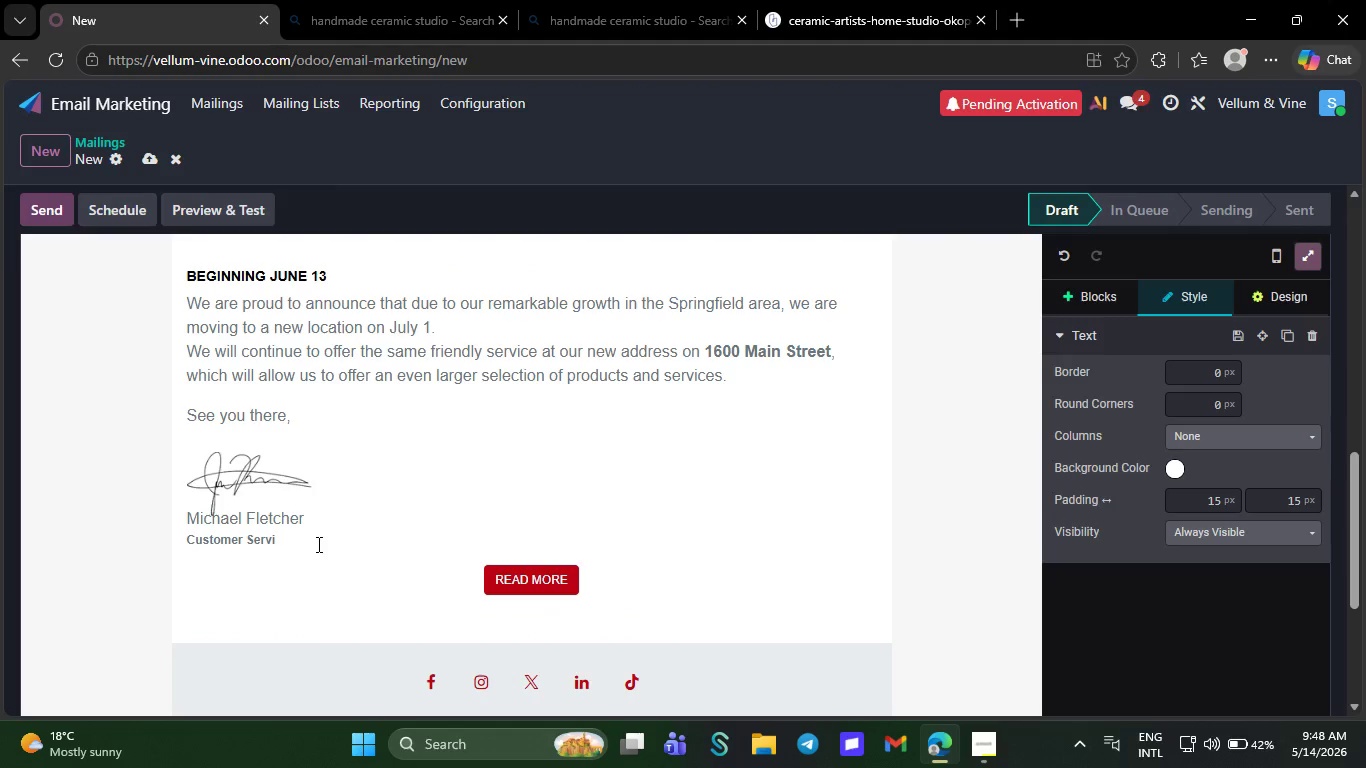 
hold_key(key=Backspace, duration=0.34)
 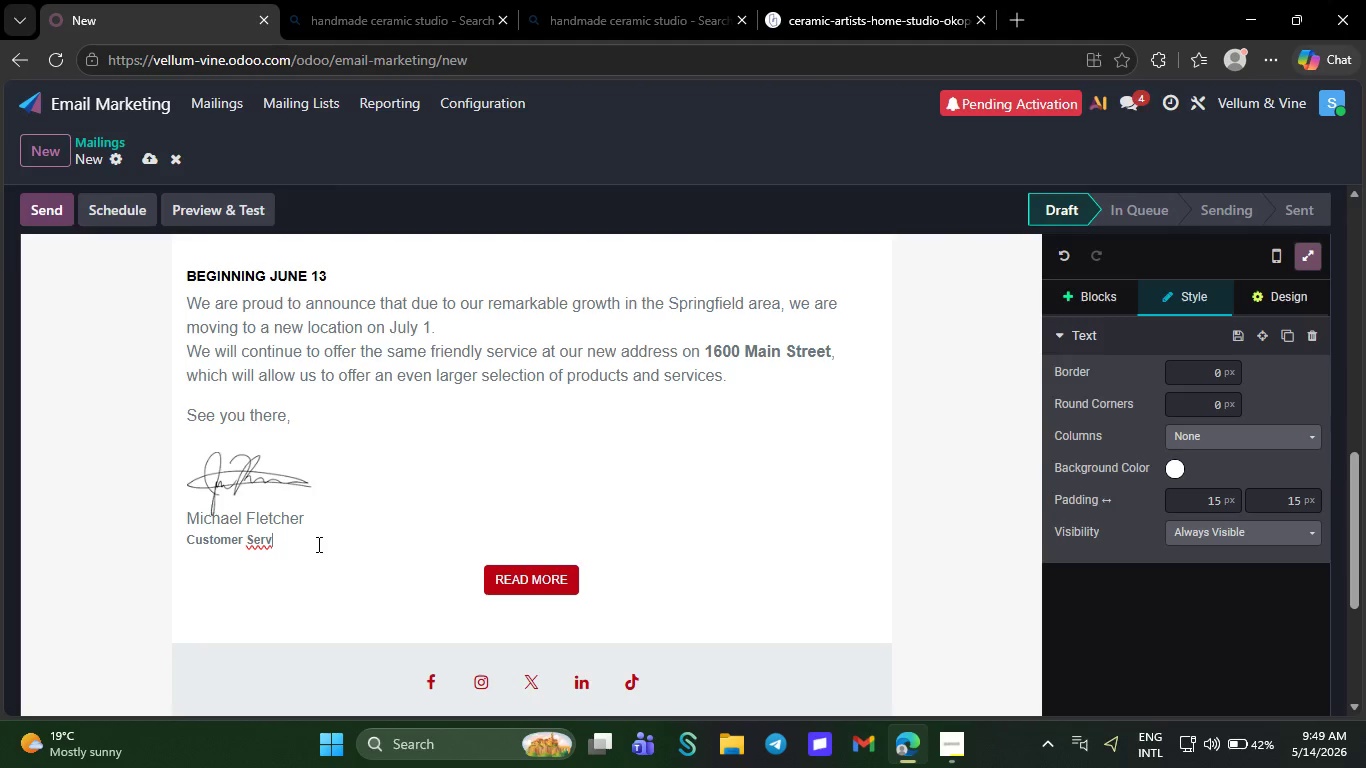 
wait(6.45)
 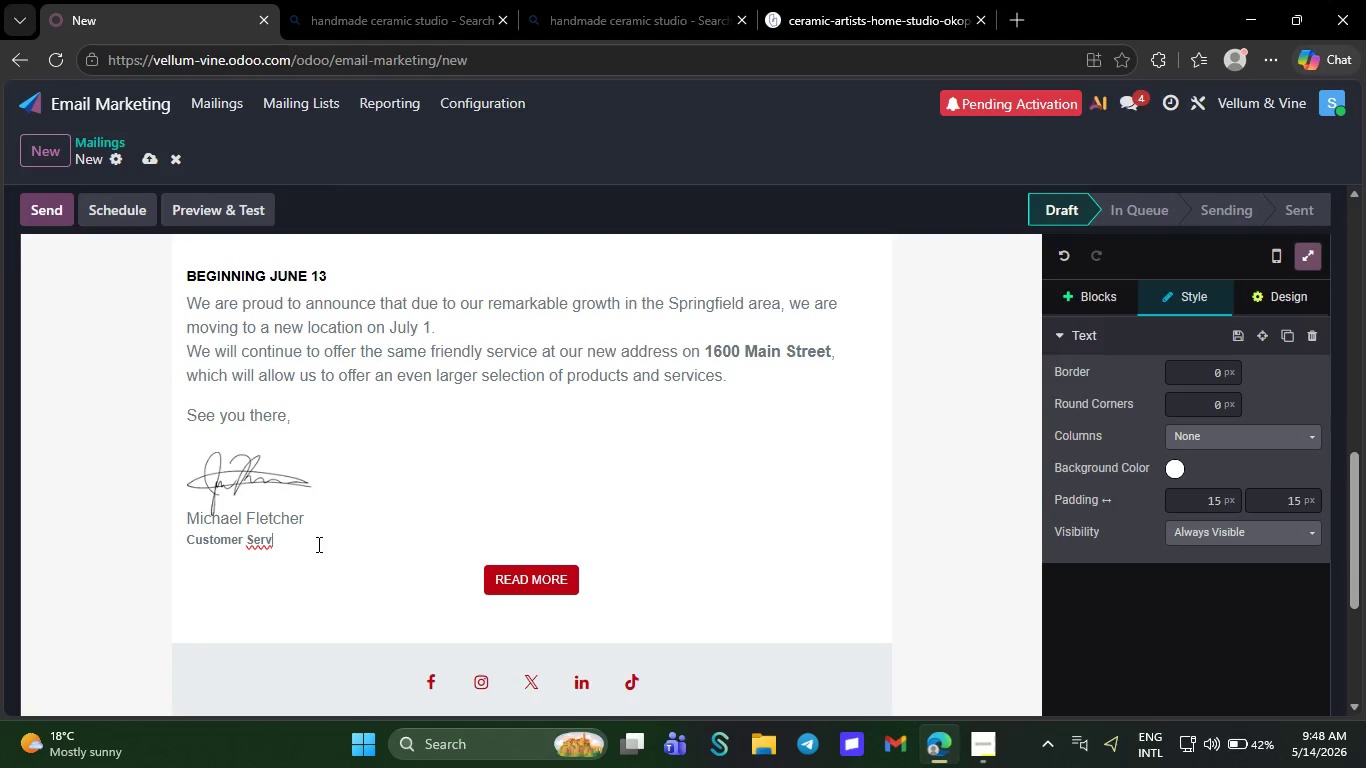 
key(Backspace)
 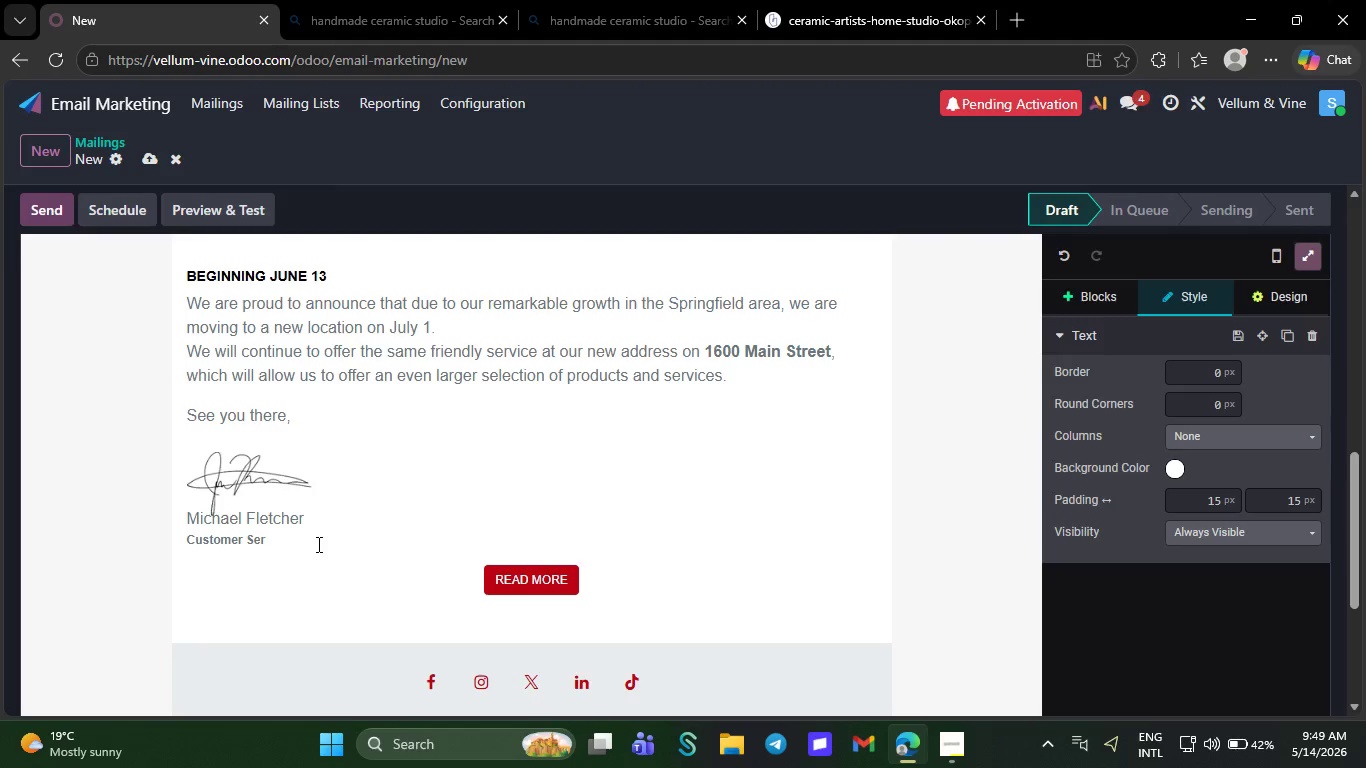 
key(Backspace)
 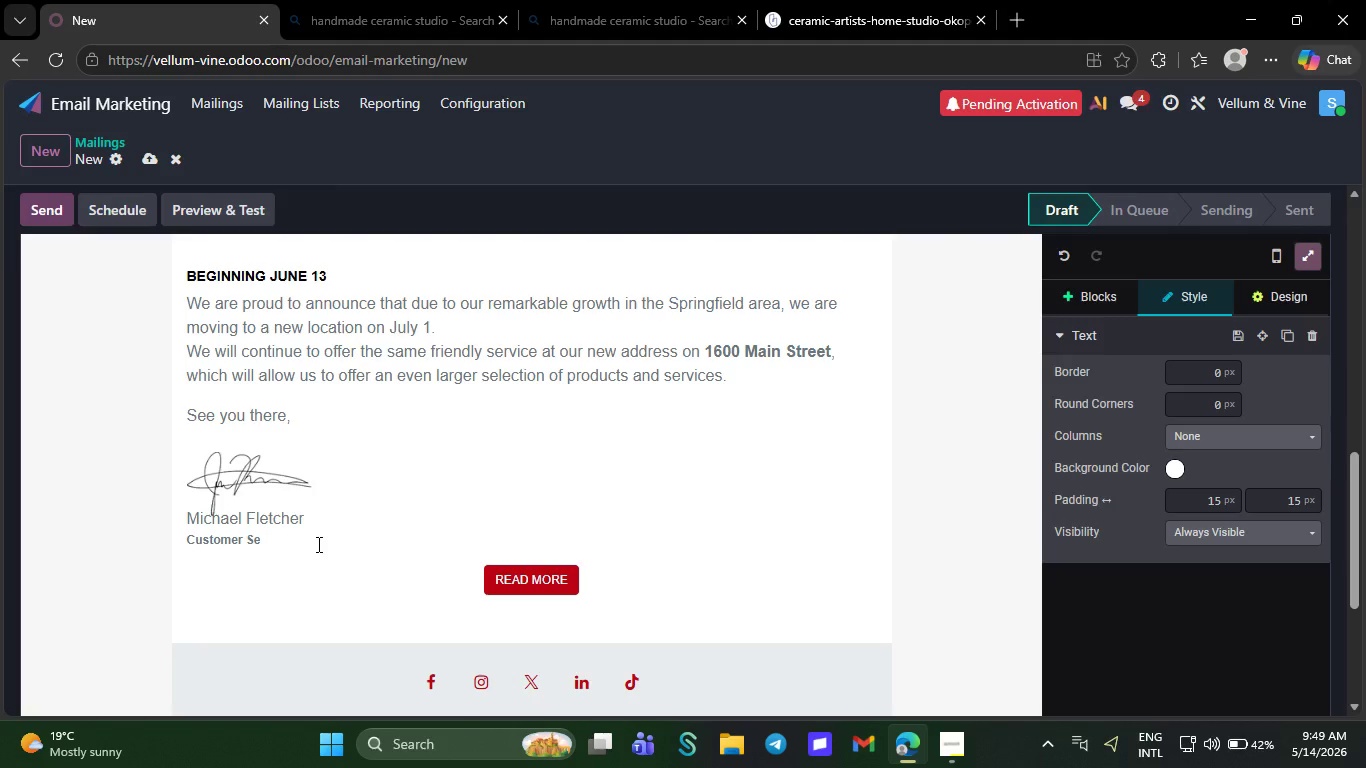 
key(Backspace)
 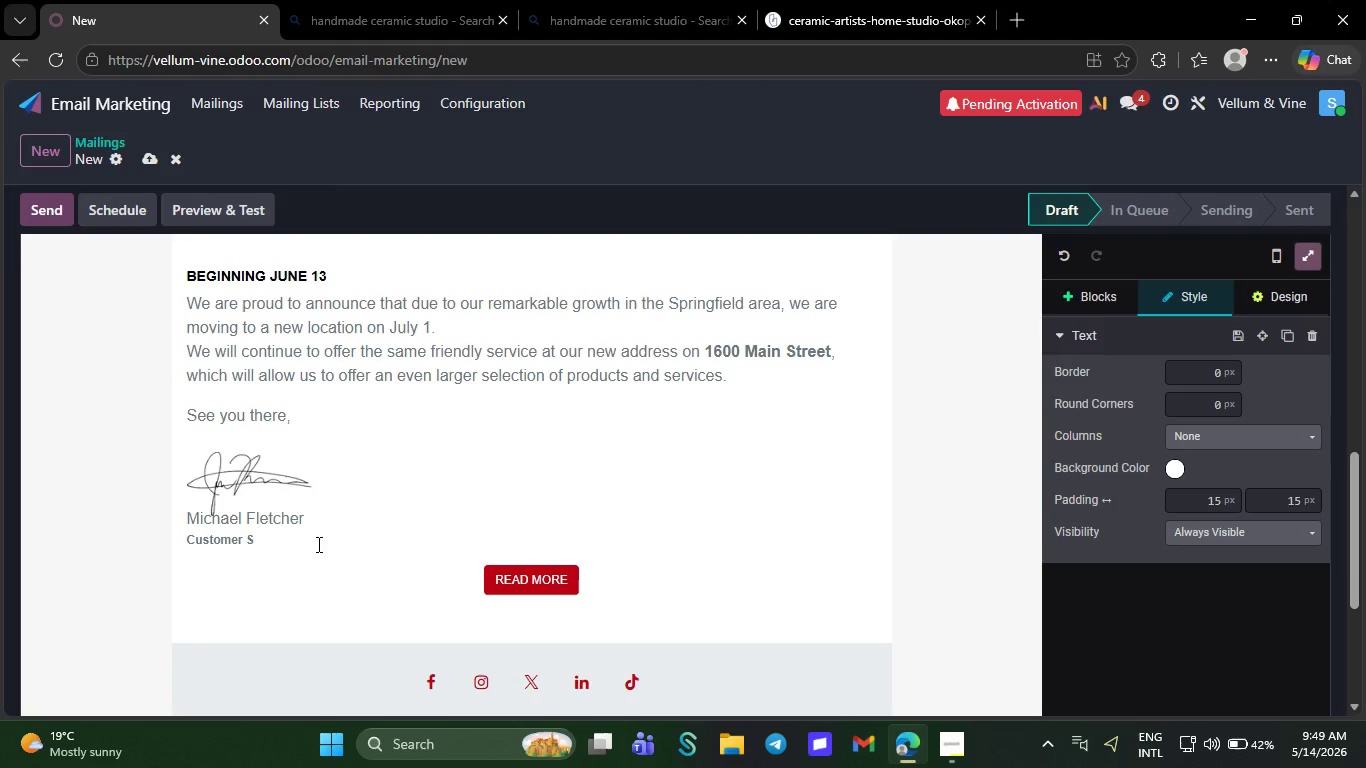 
key(Backspace)
 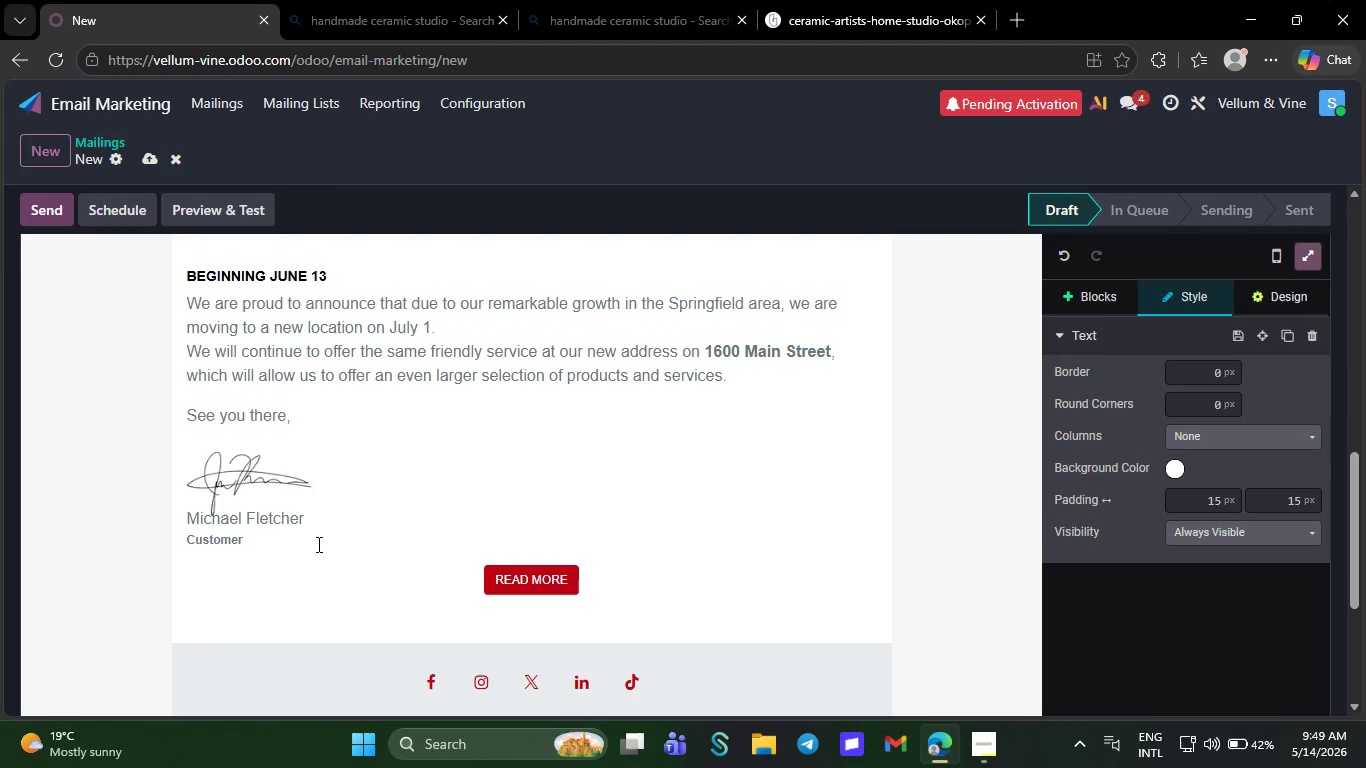 
key(Backspace)
 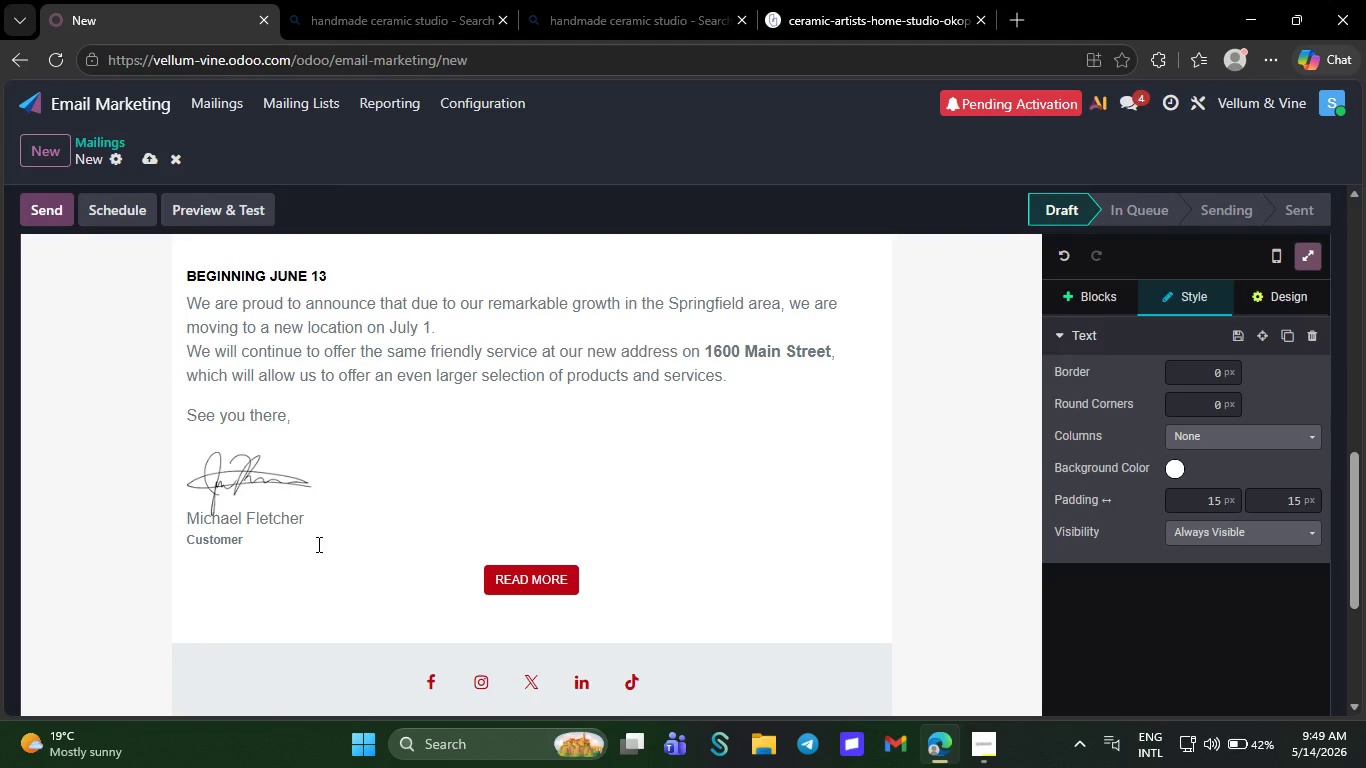 
key(Backspace)
 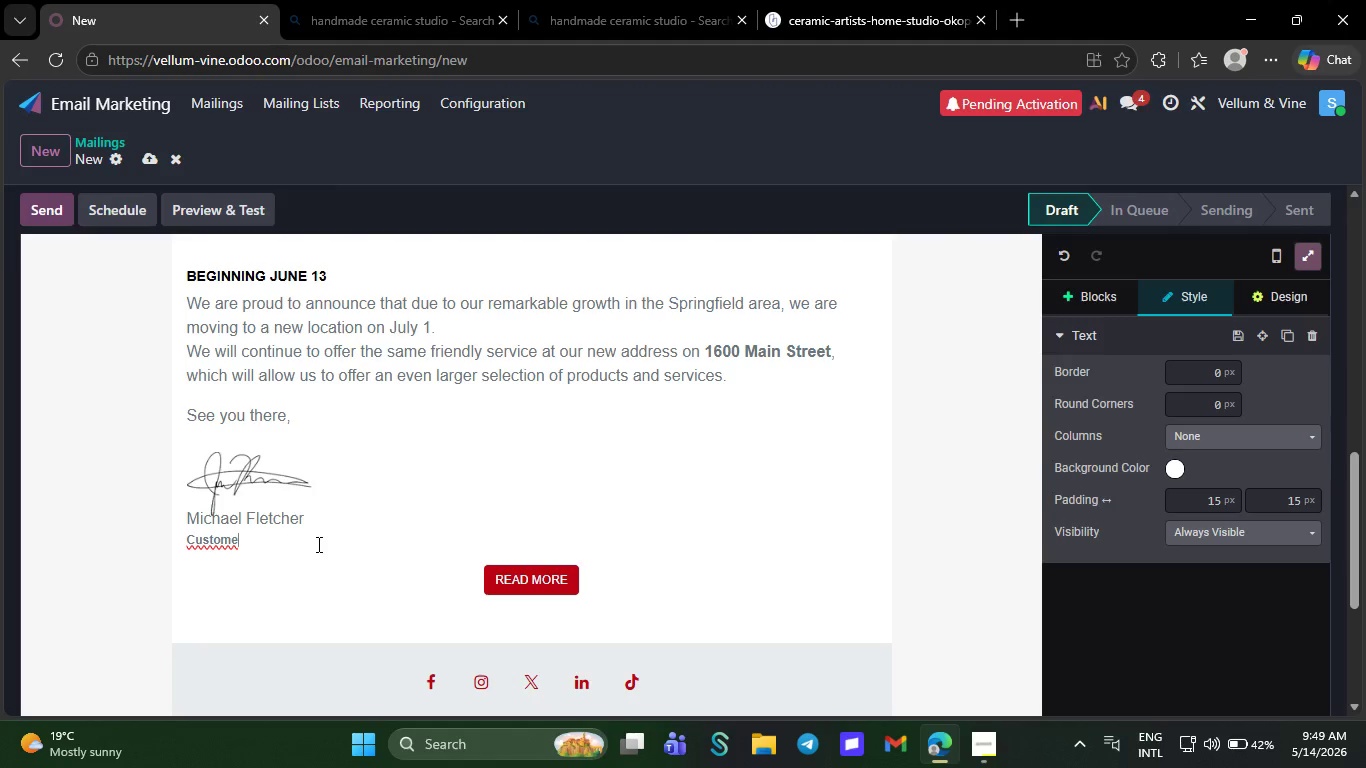 
key(Backspace)
 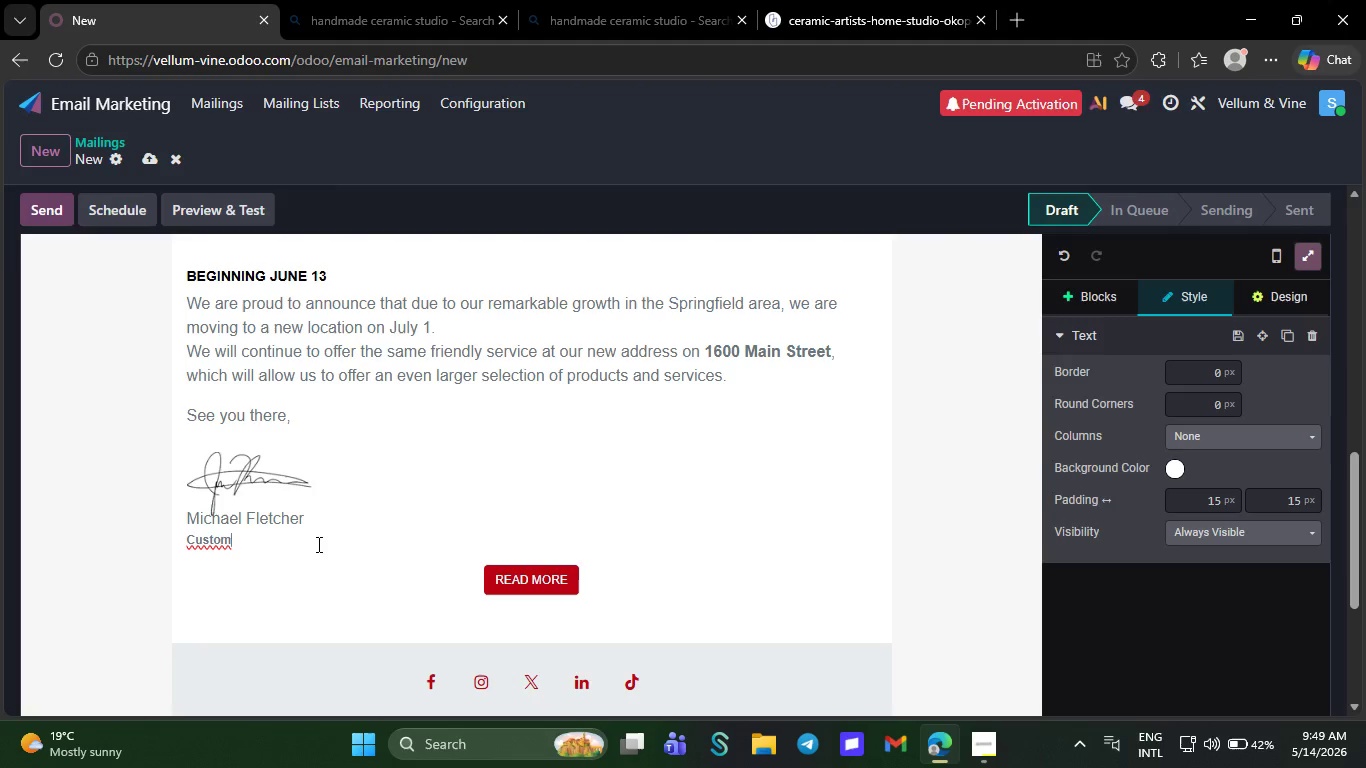 
key(Backspace)
 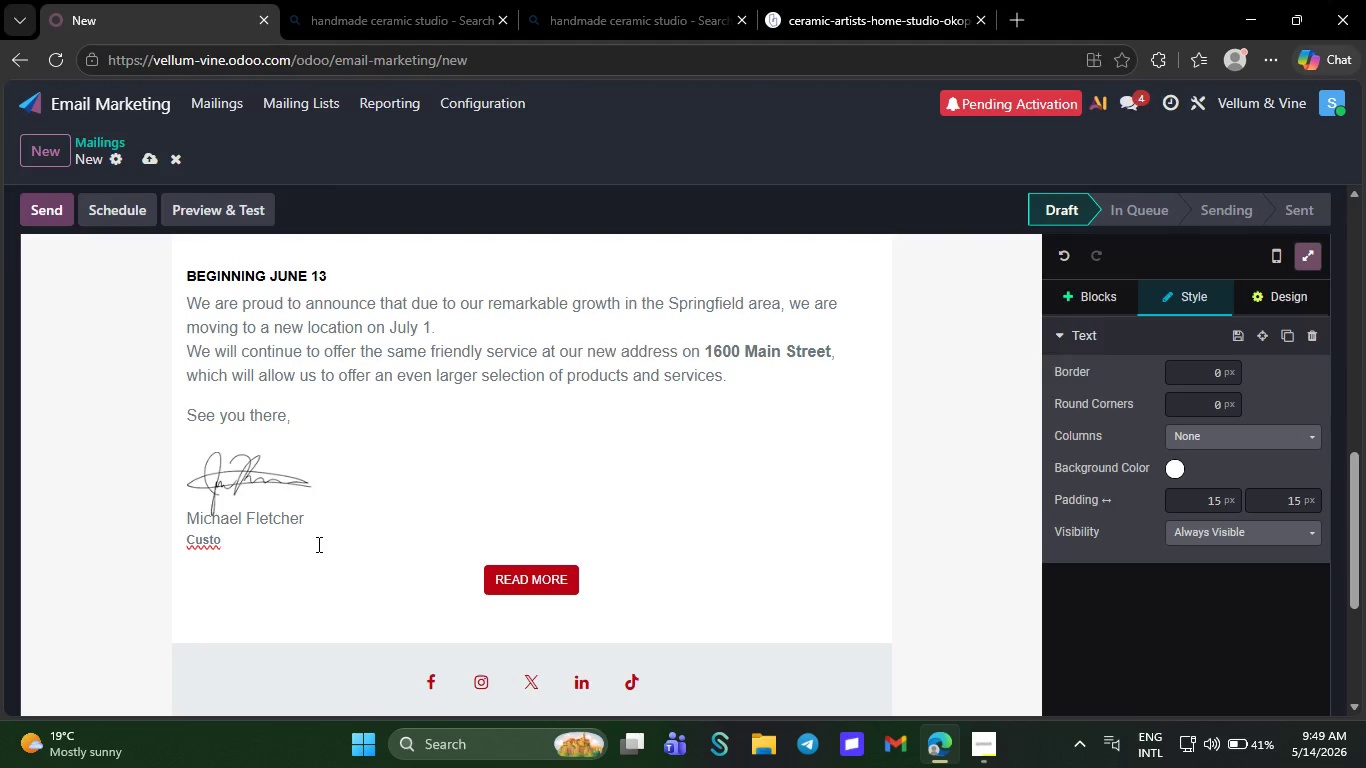 
key(Backspace)
 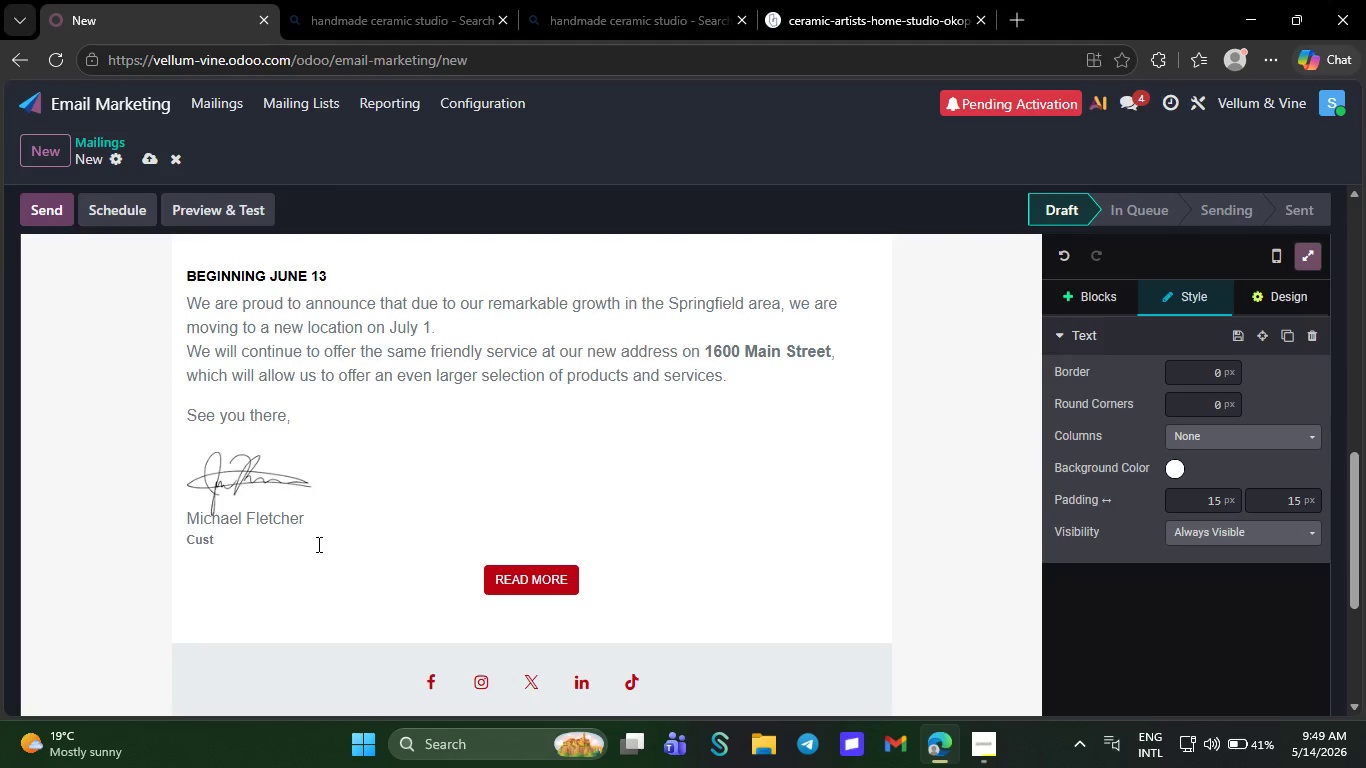 
key(Backspace)
 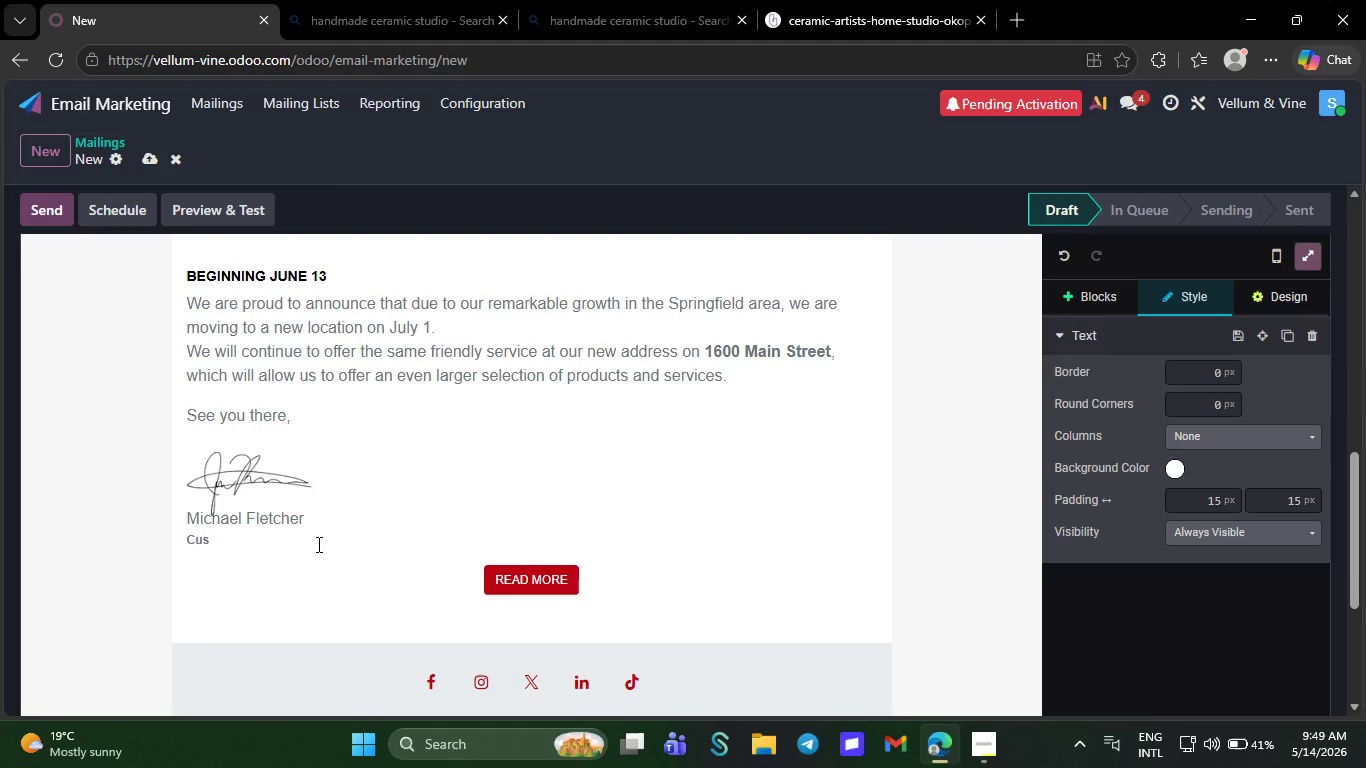 
key(Backspace)
 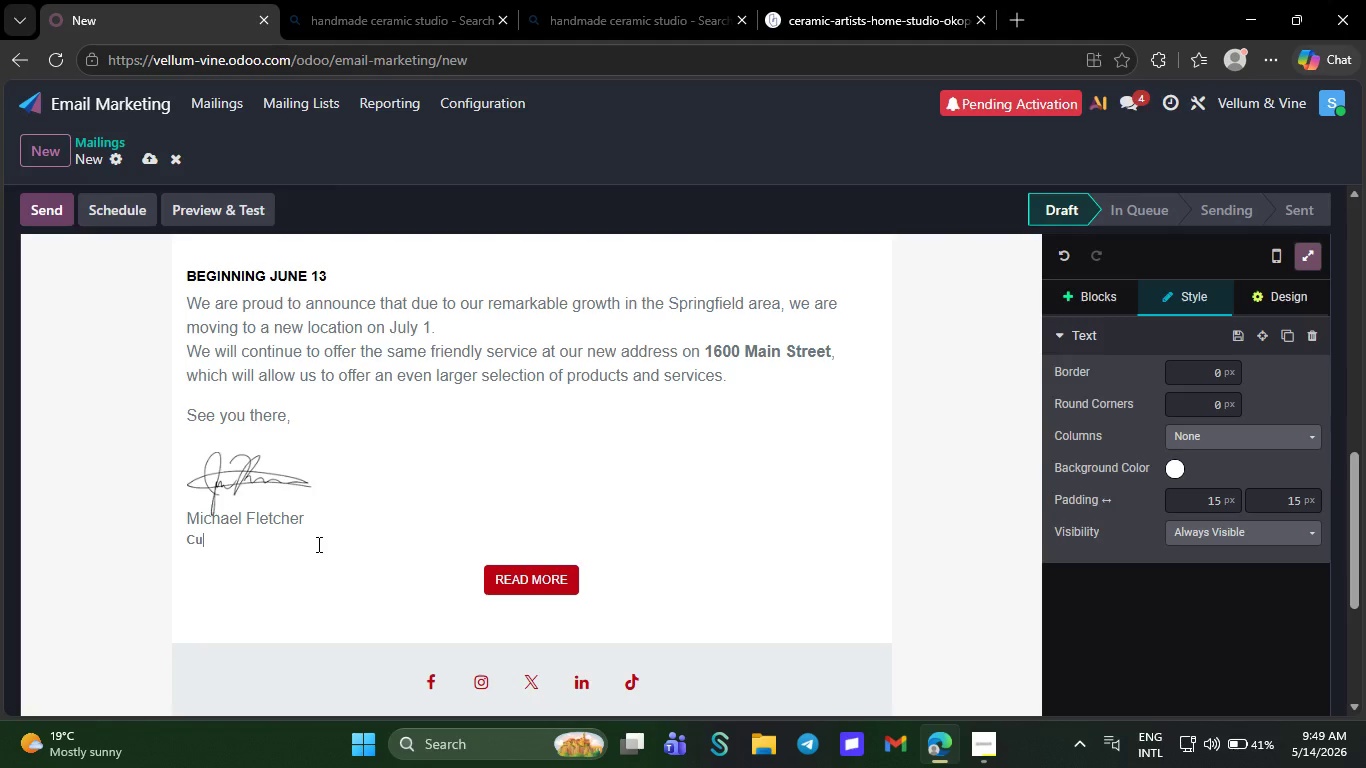 
wait(13.56)
 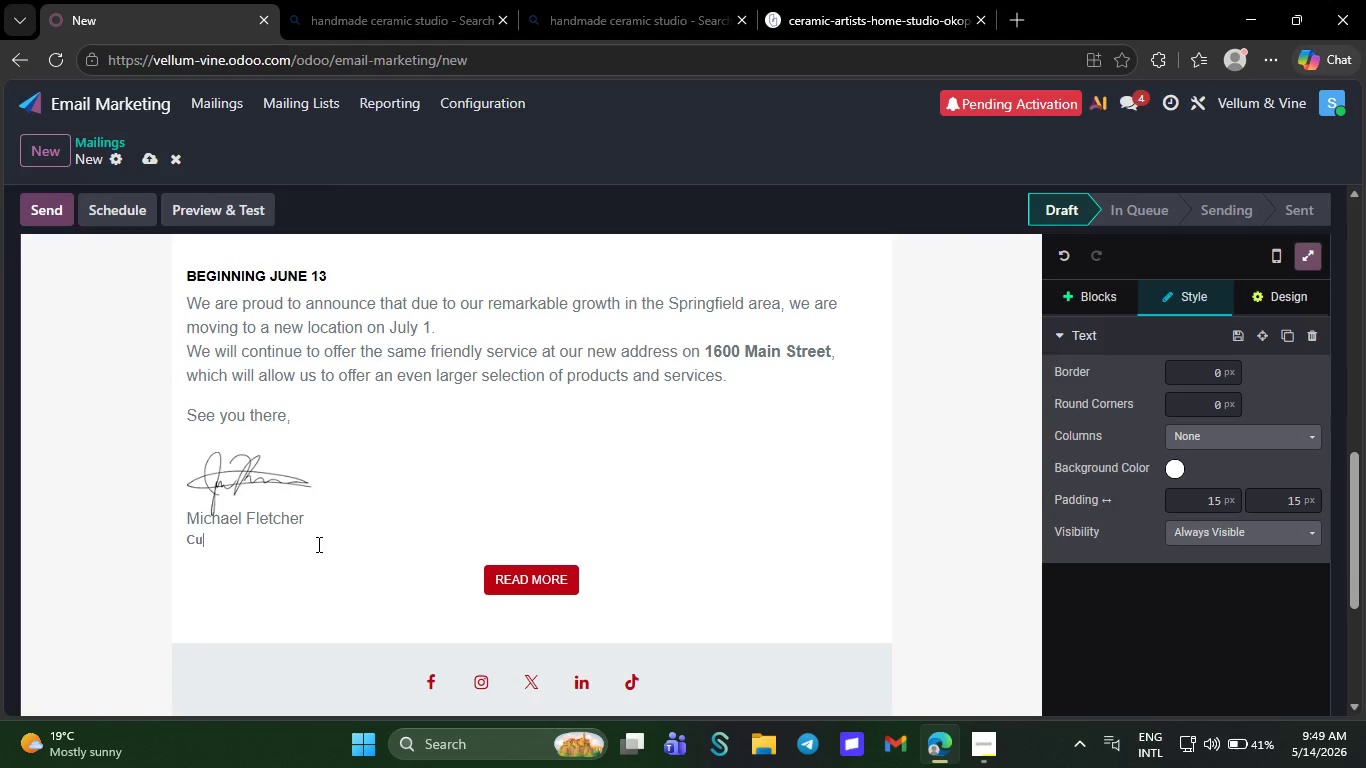 
key(Backspace)
 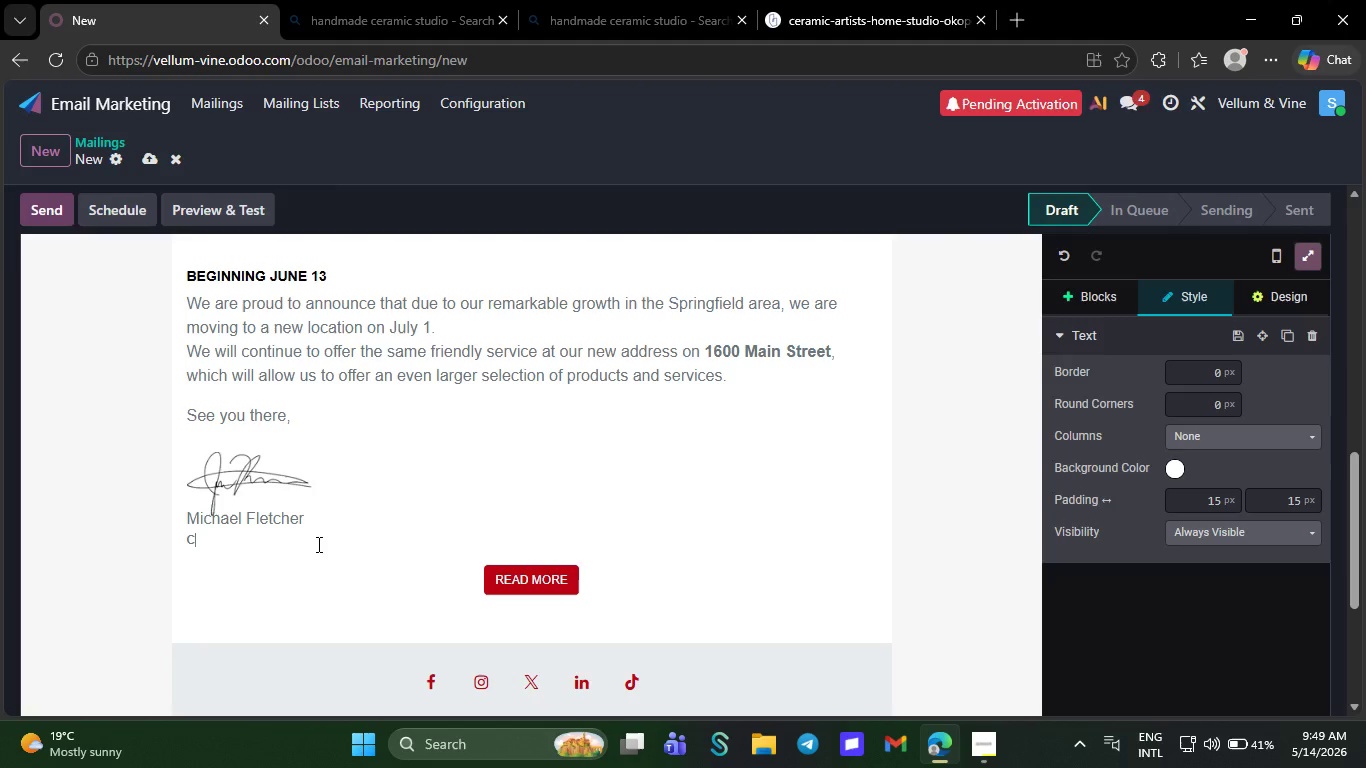 
key(Backspace)
 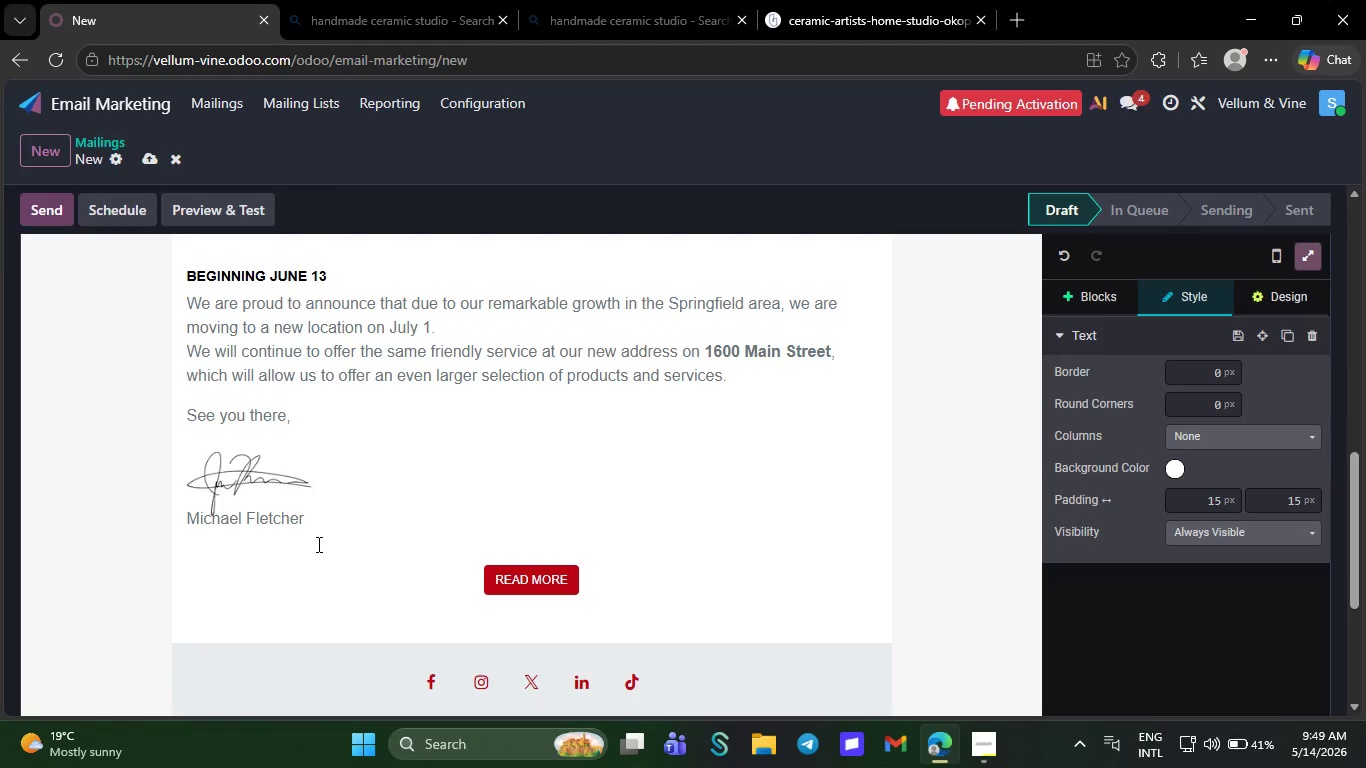 
key(Backspace)
 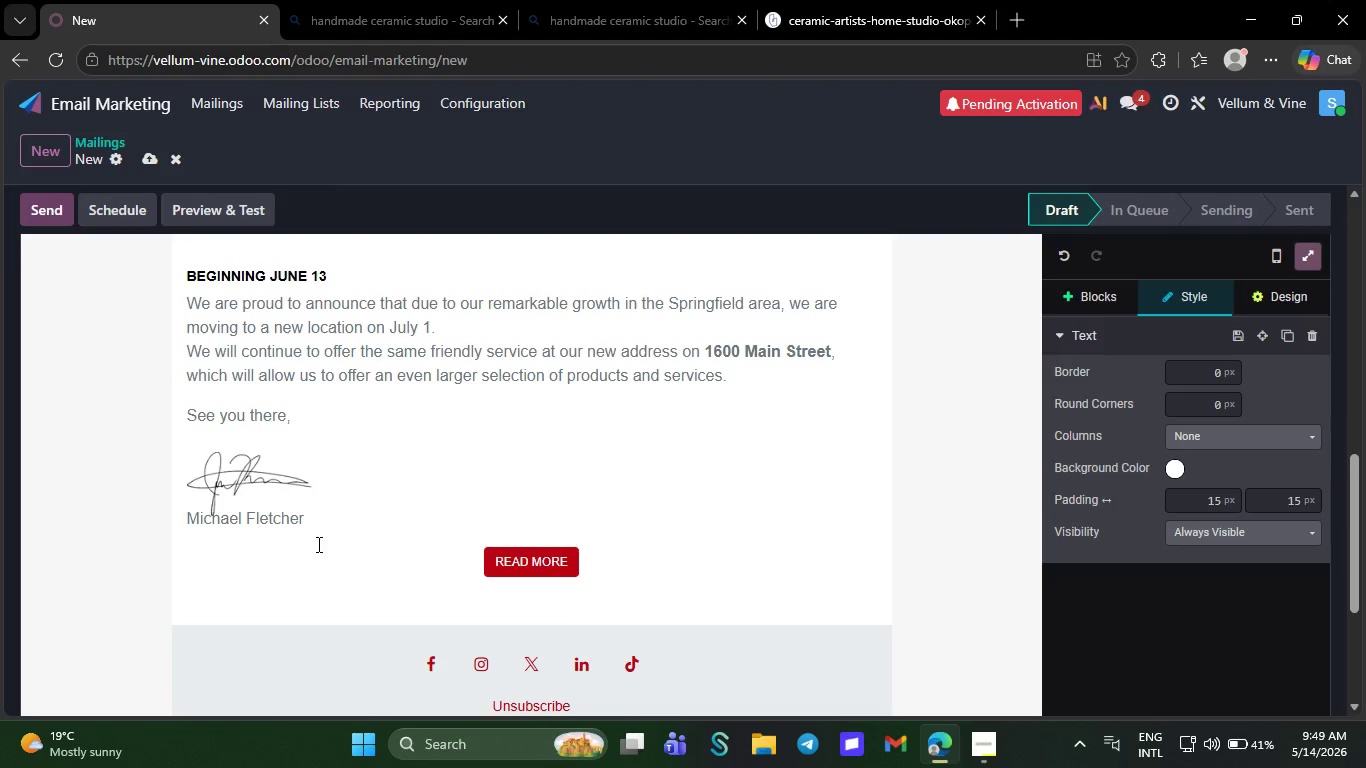 
wait(8.72)
 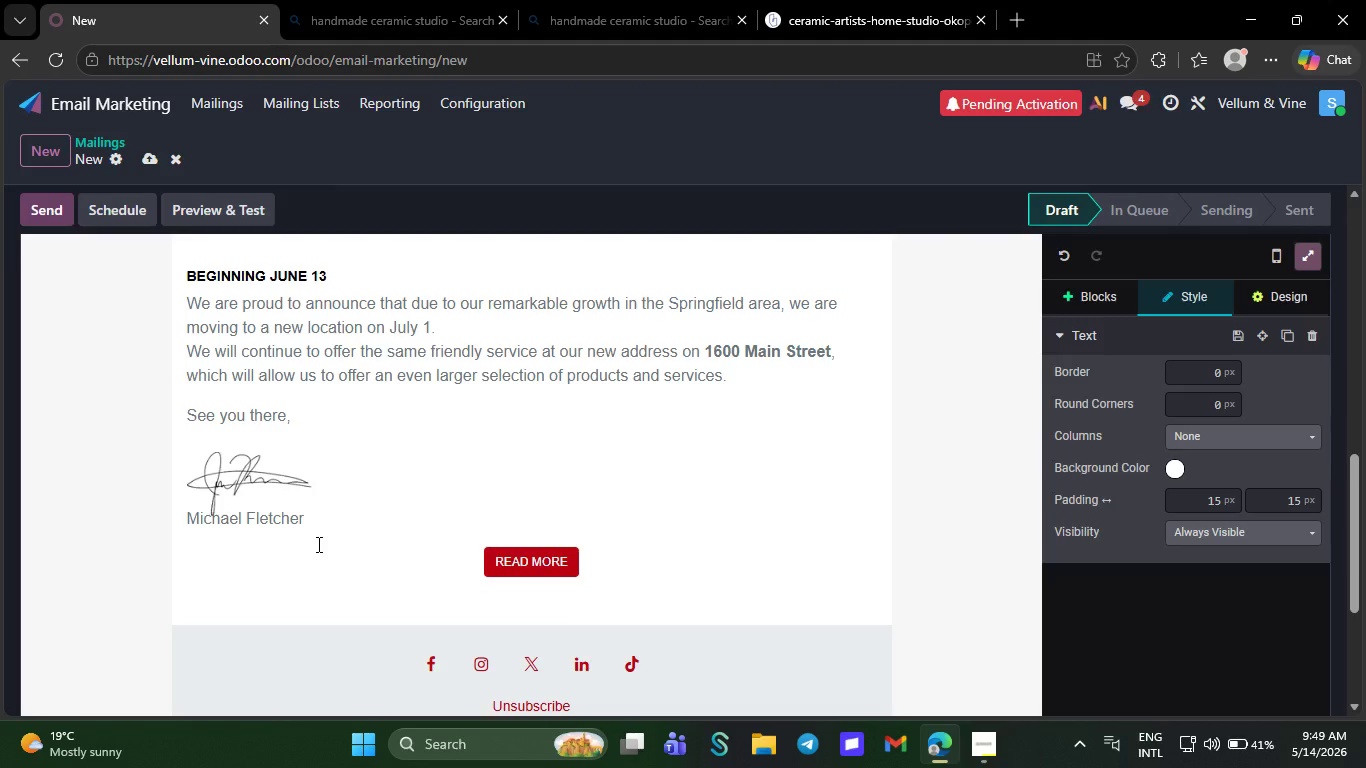 
key(Backspace)
 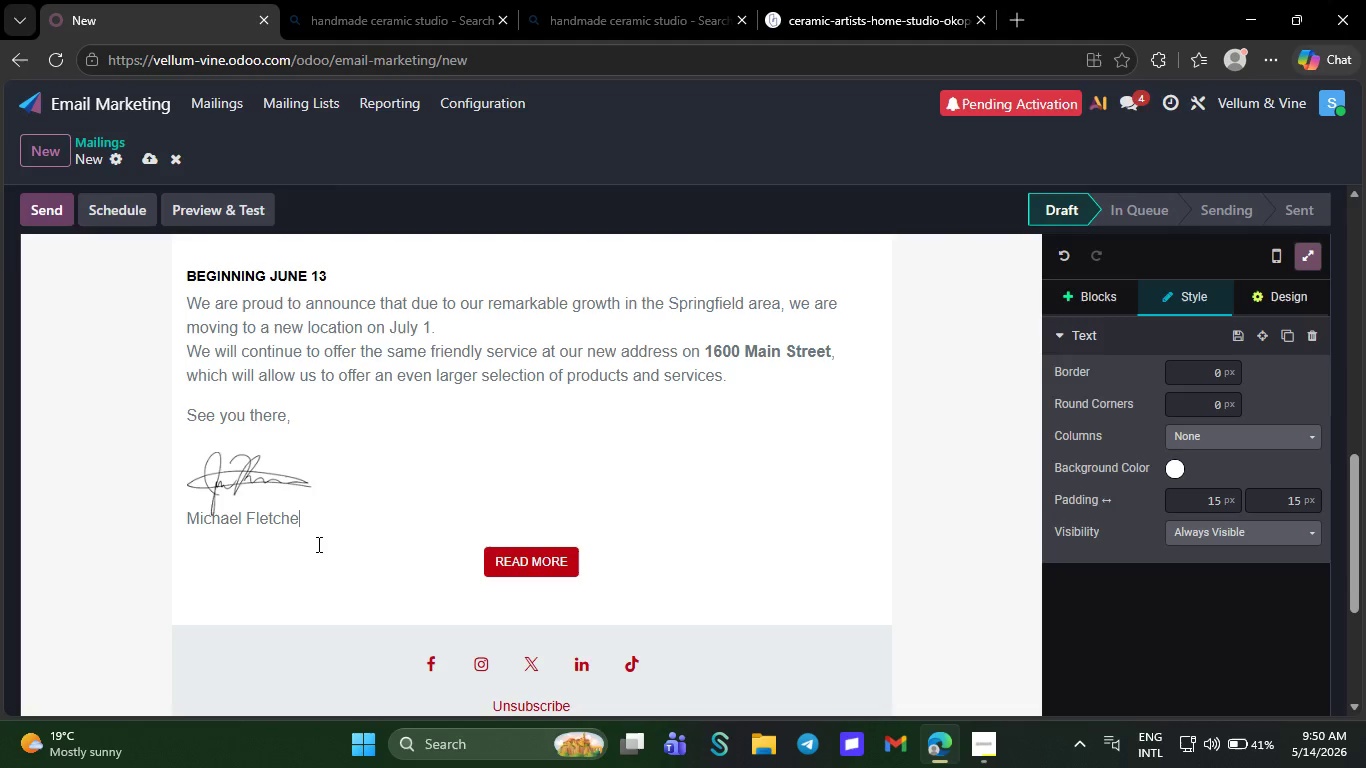 
wait(17.58)
 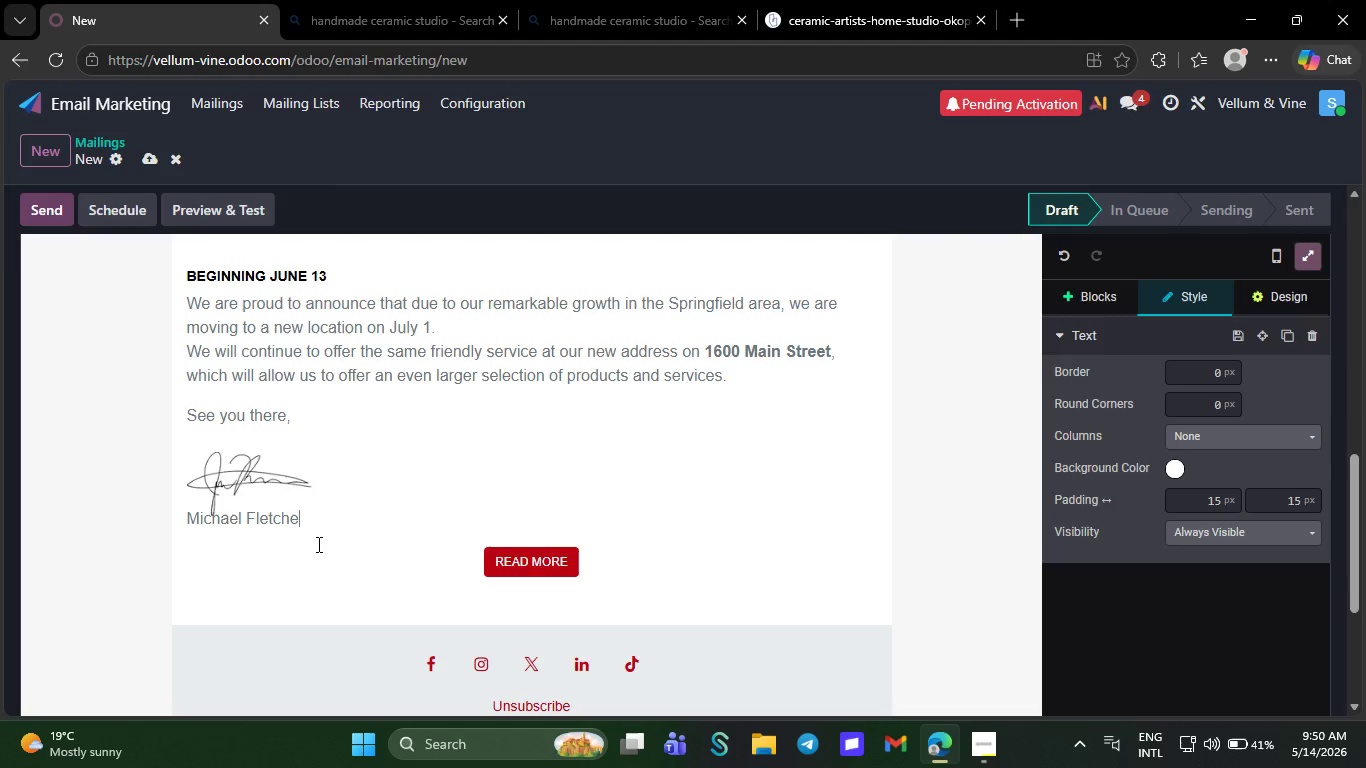 
key(Backspace)
 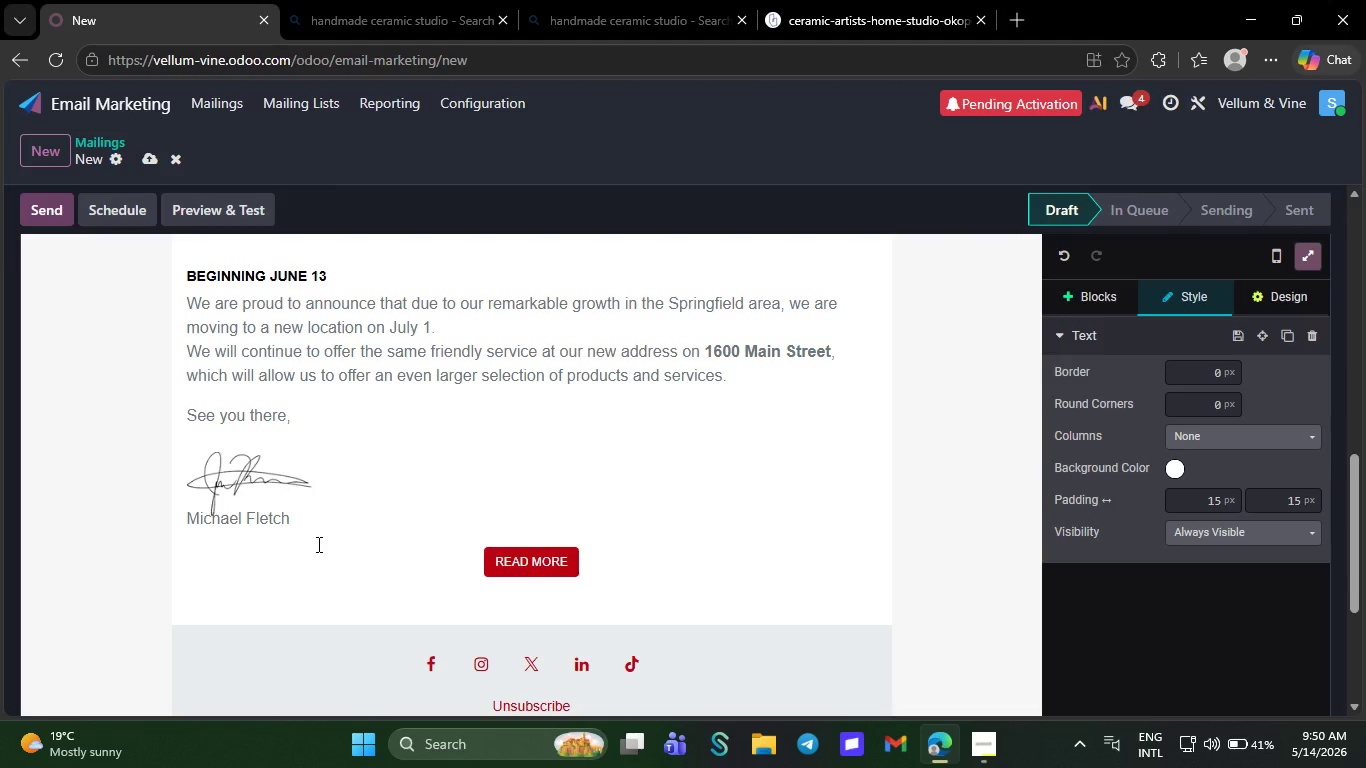 
key(Backspace)
 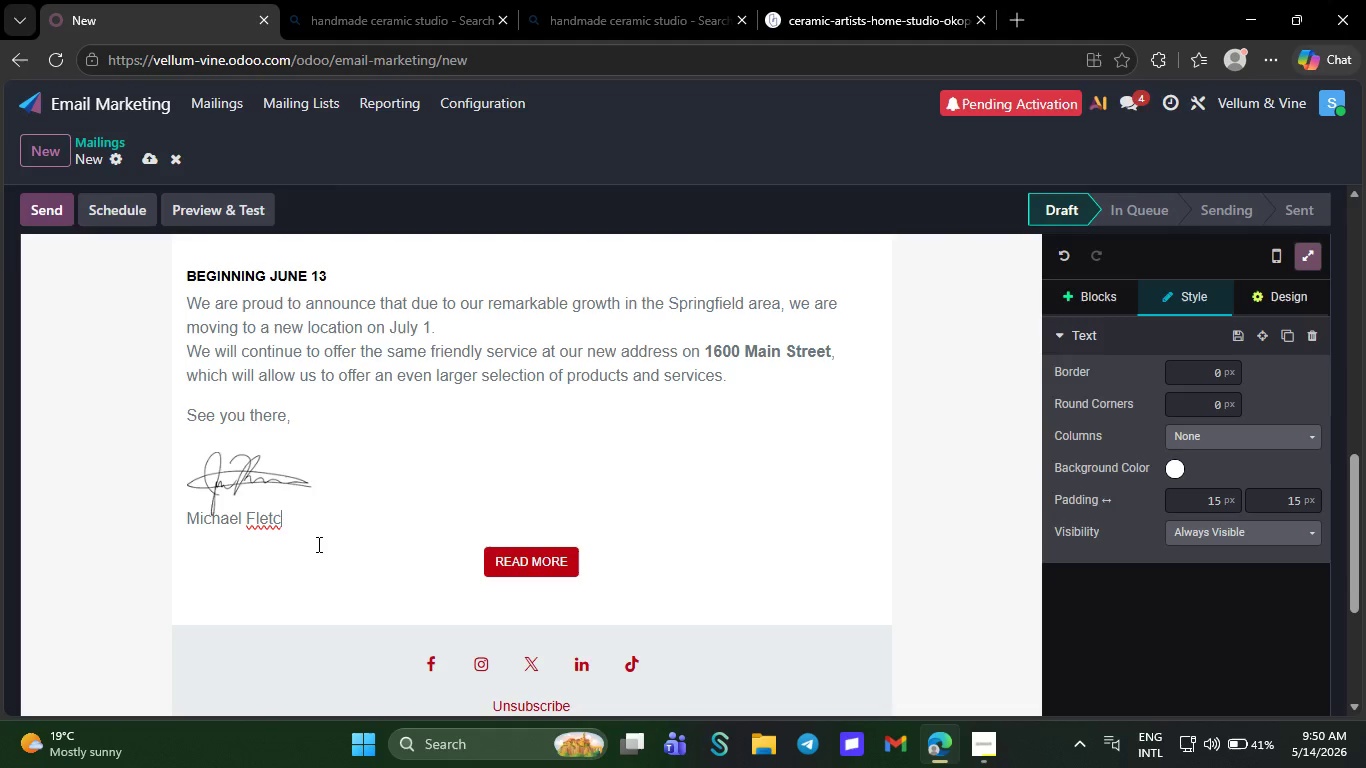 
key(Backspace)
 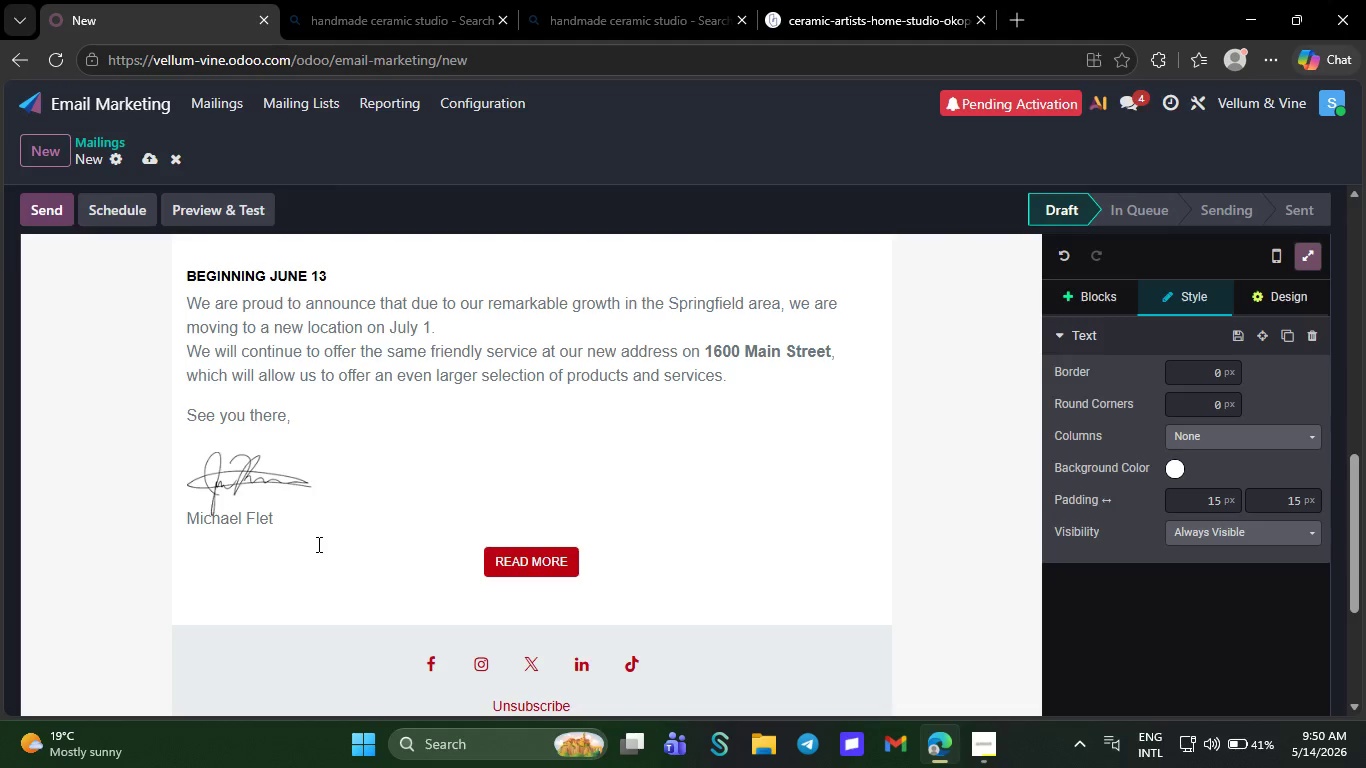 
wait(13.7)
 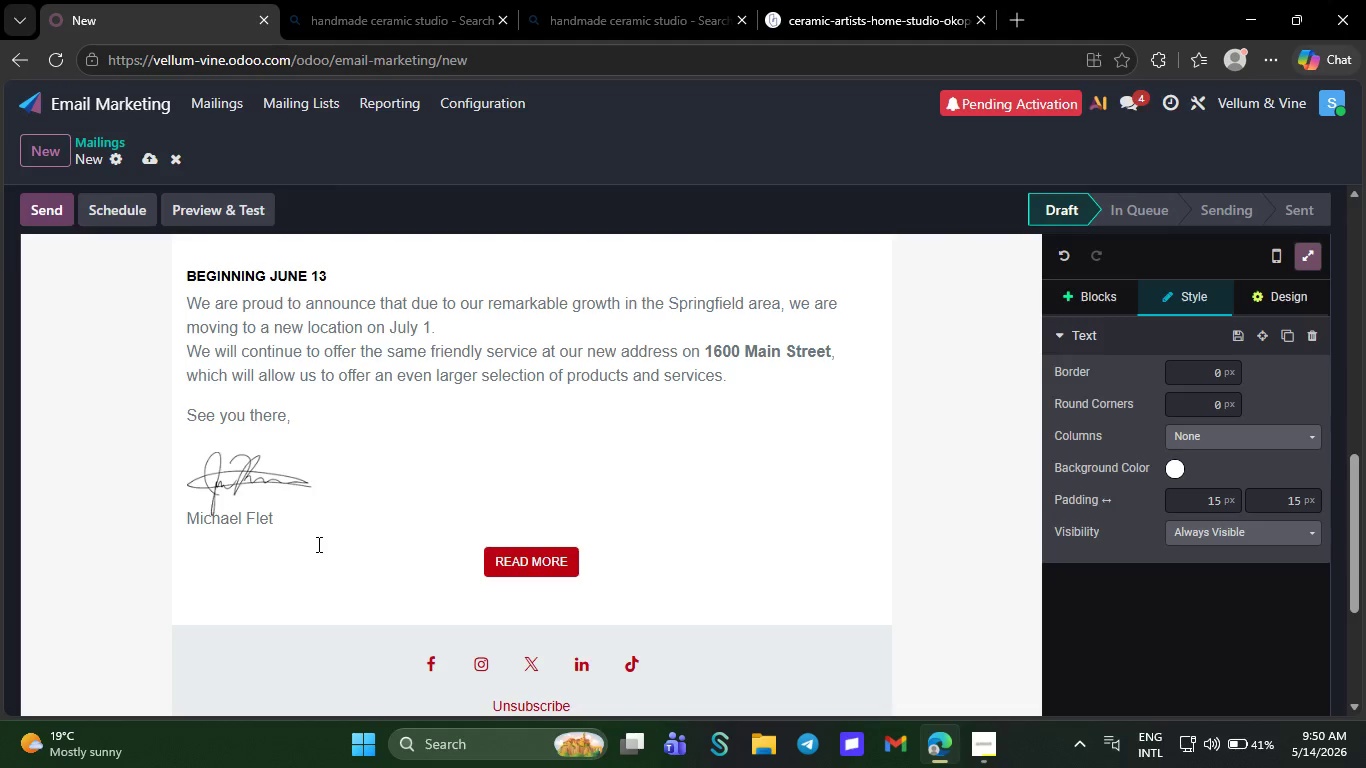 
key(Backspace)
 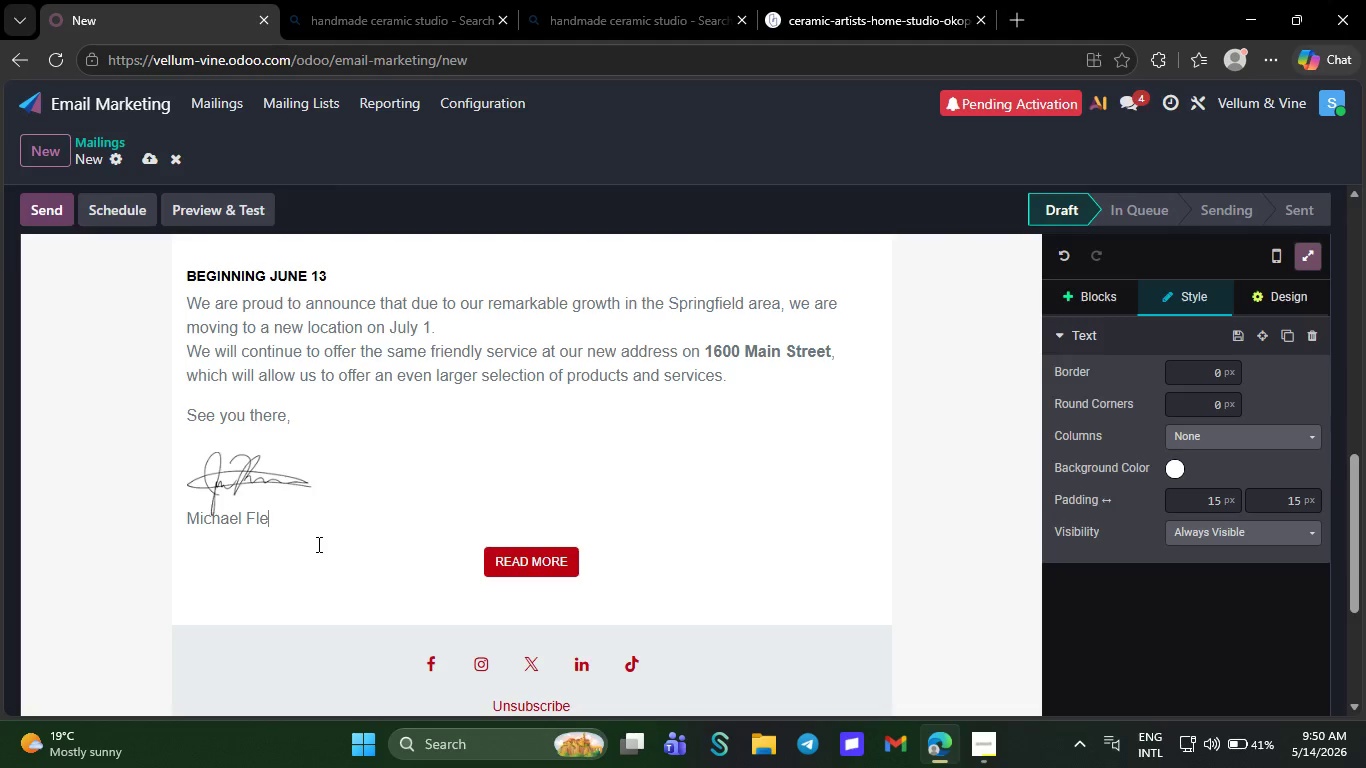 
wait(5.36)
 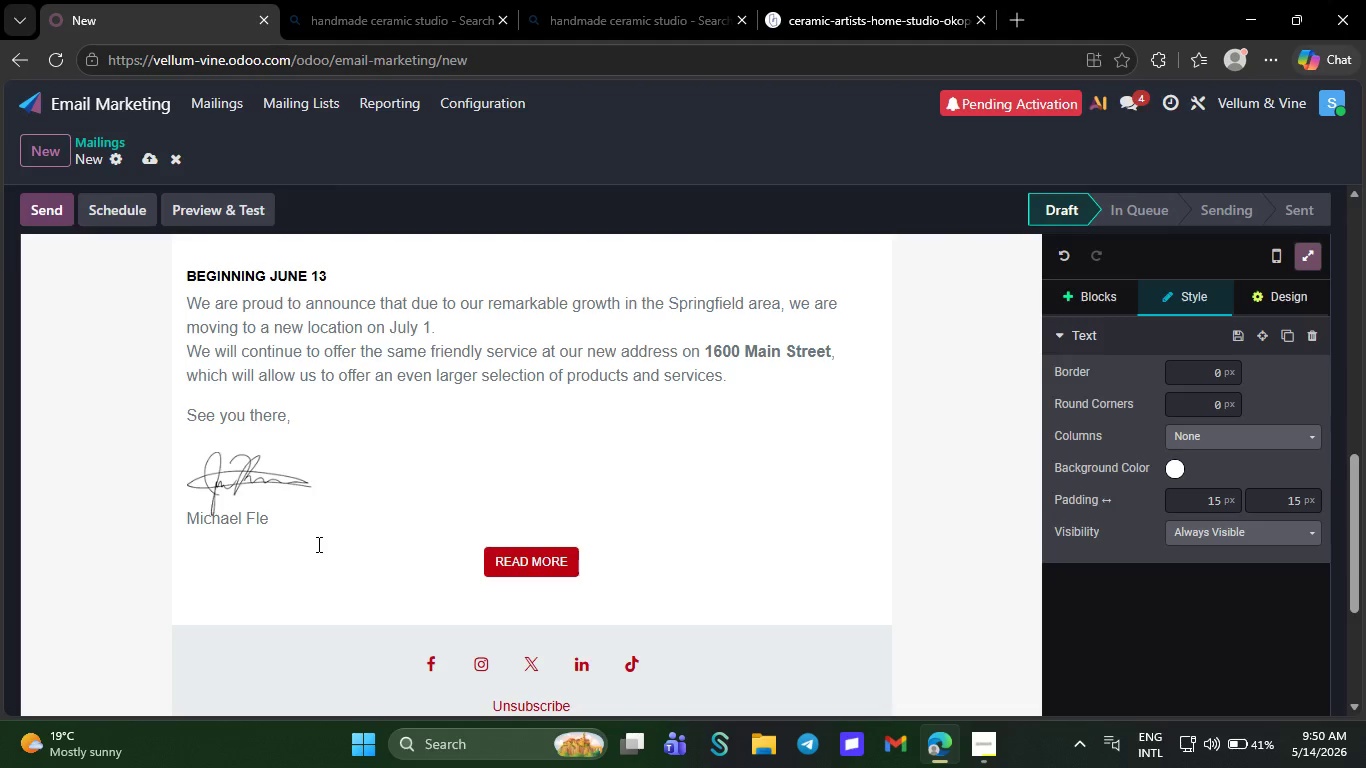 
key(Backspace)
 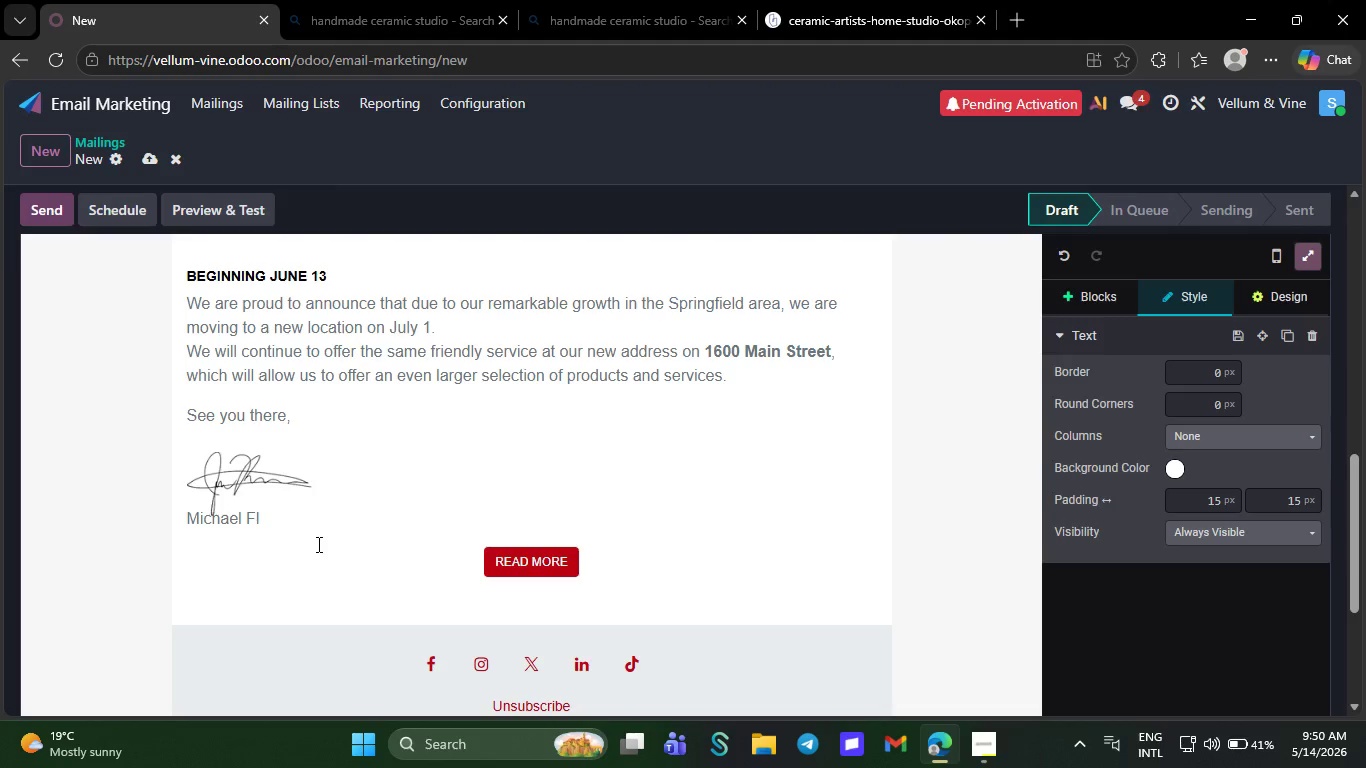 
key(Backspace)
 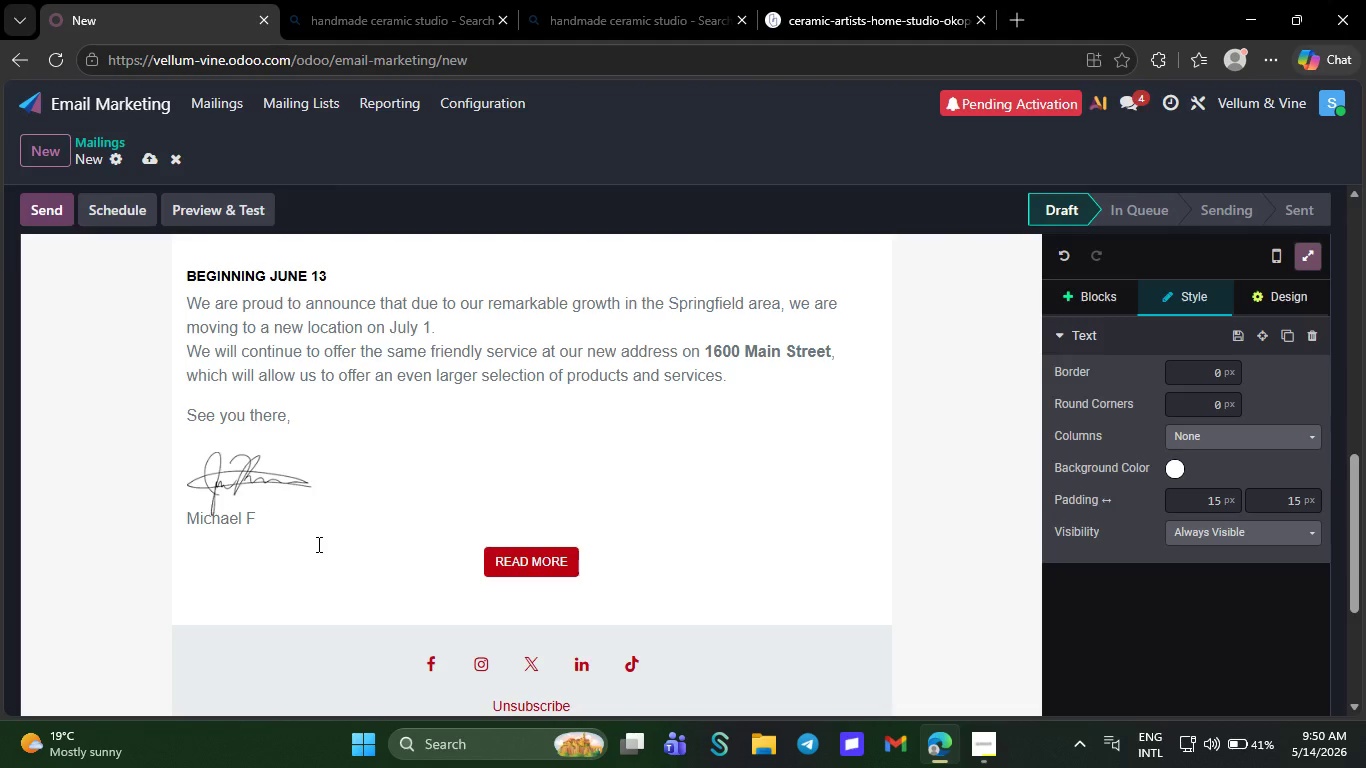 
wait(9.86)
 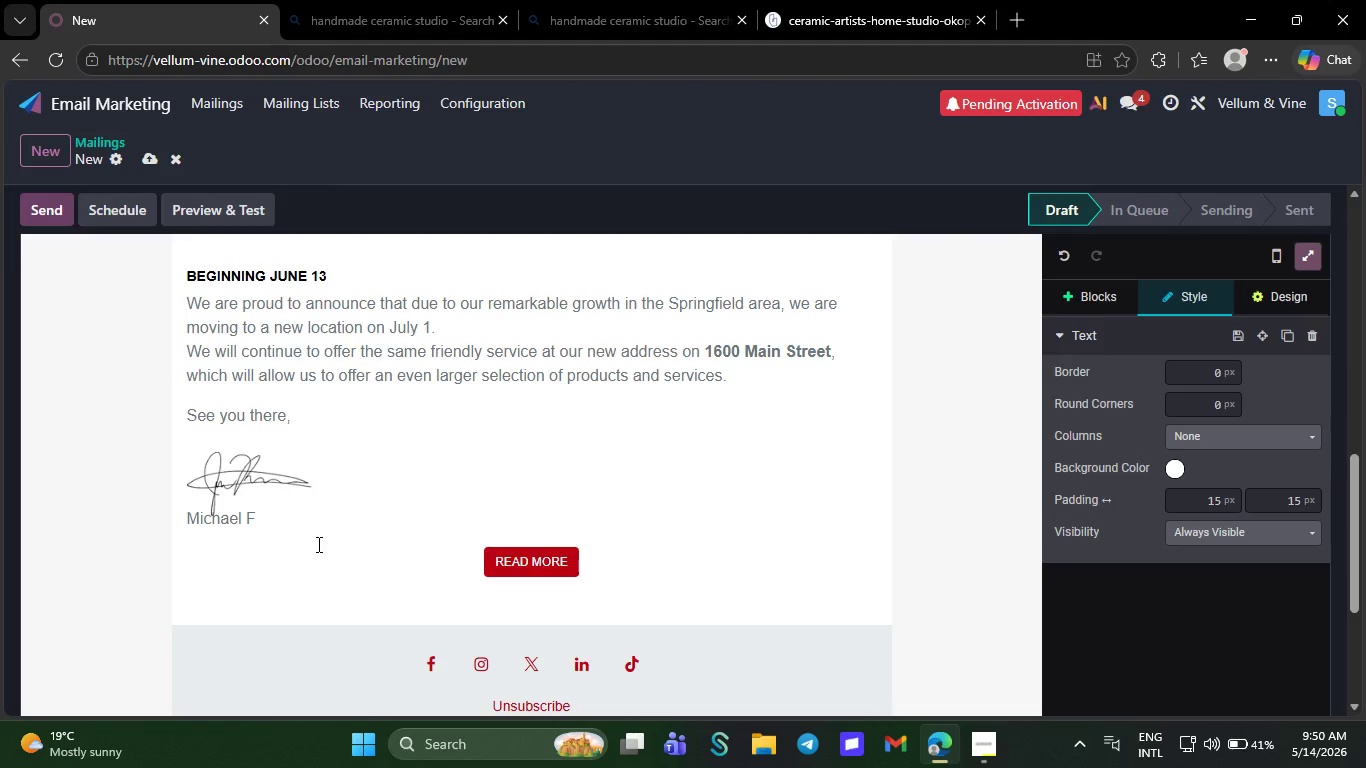 
key(Backspace)
 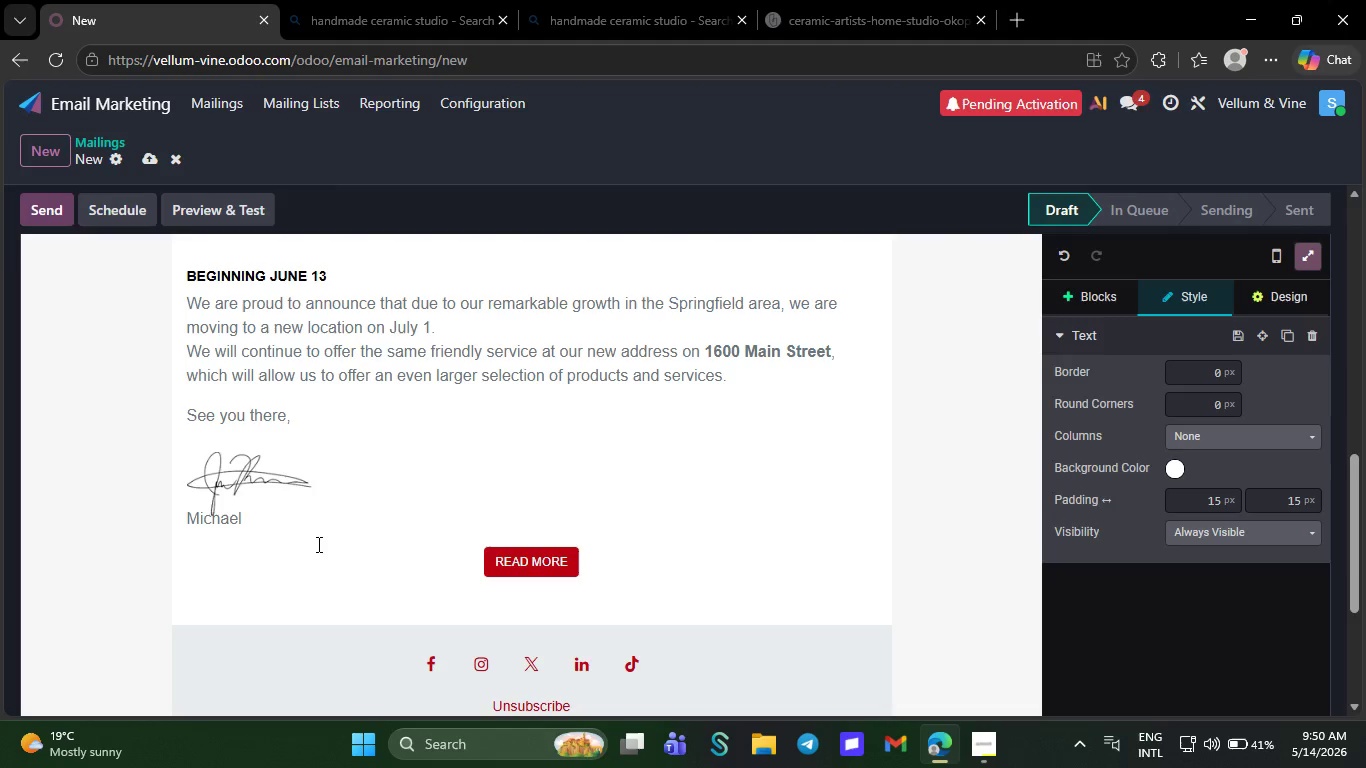 
key(Backspace)
 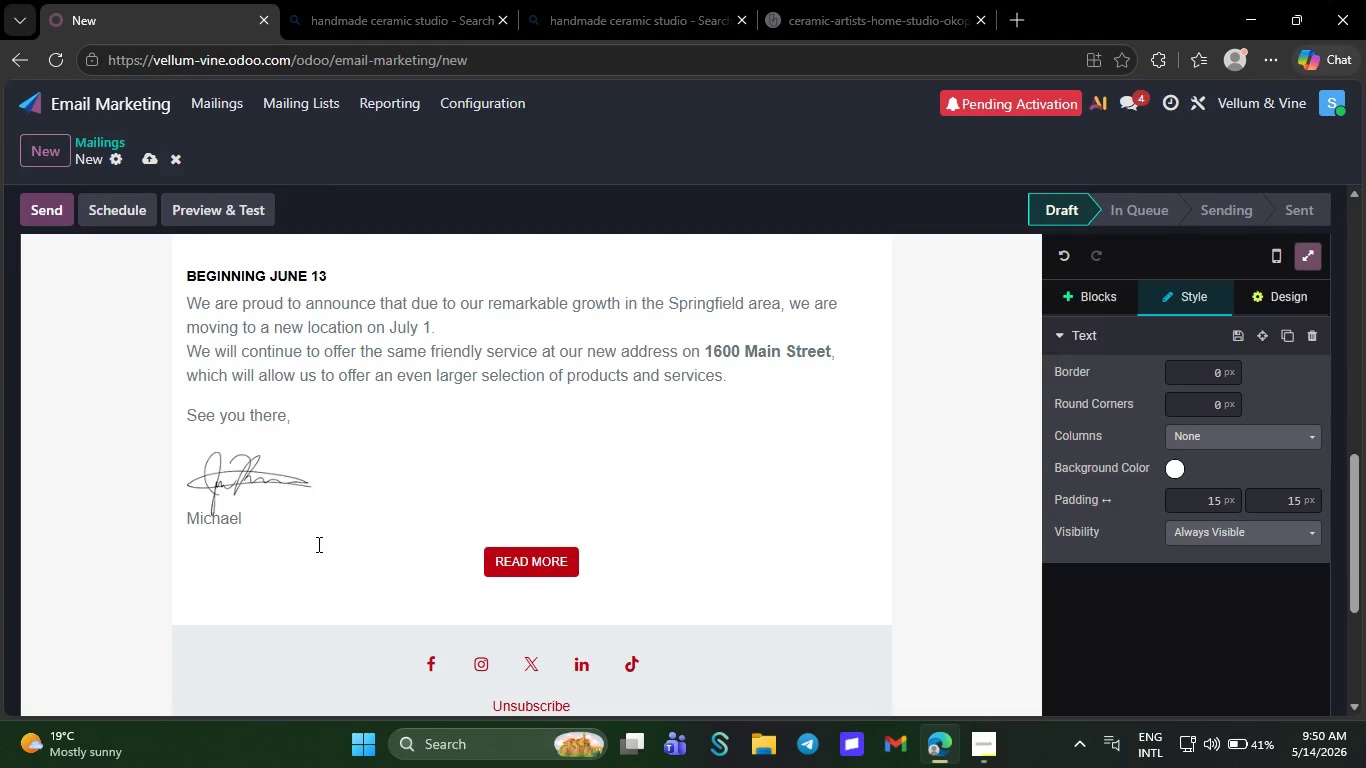 
key(Backspace)
 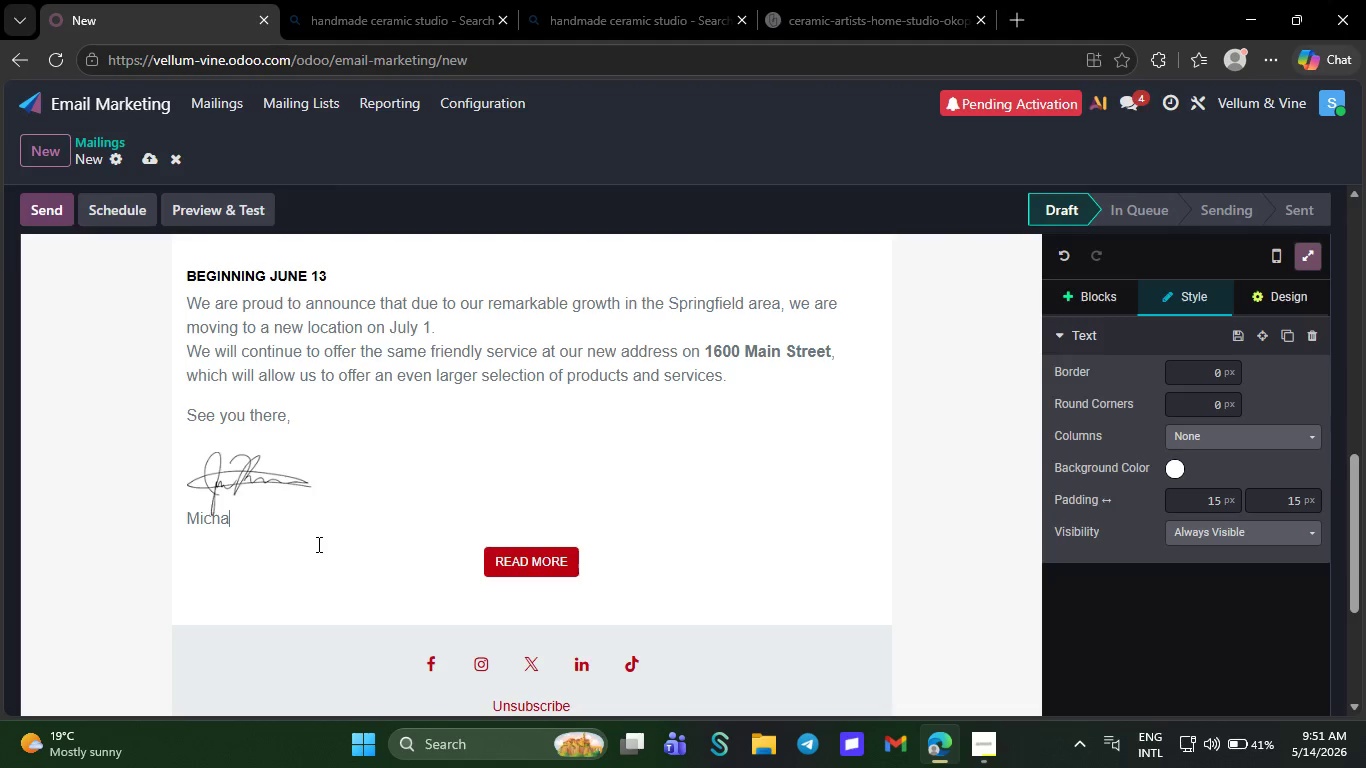 
key(Backspace)
 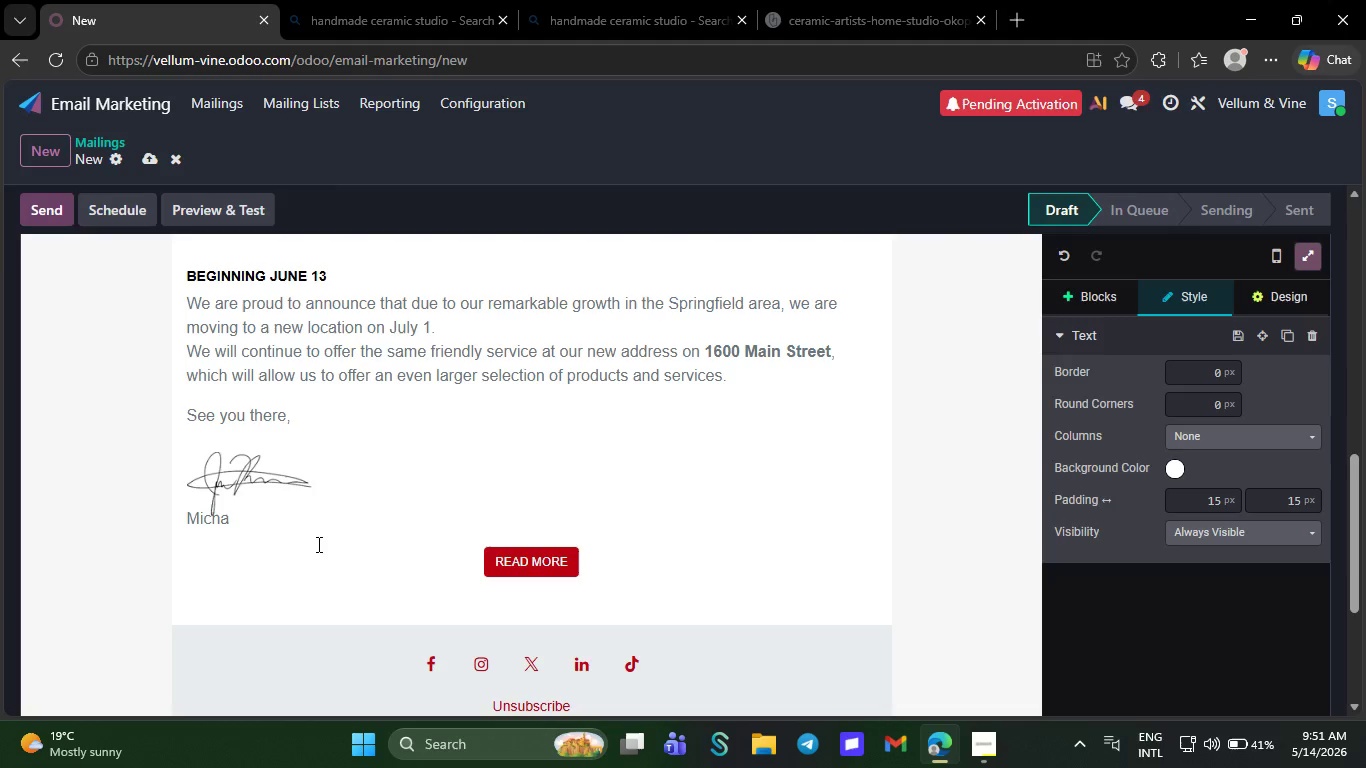 
key(Backspace)
 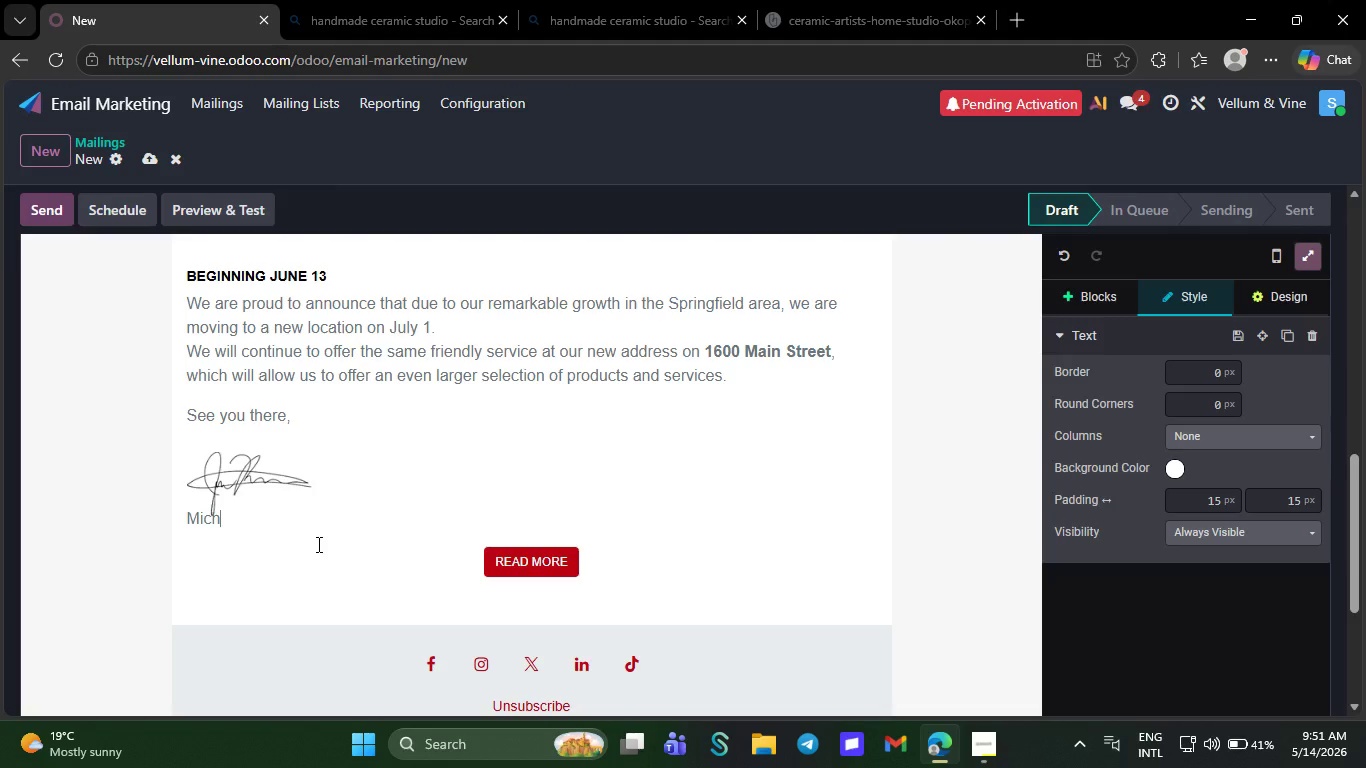 
key(Backspace)
 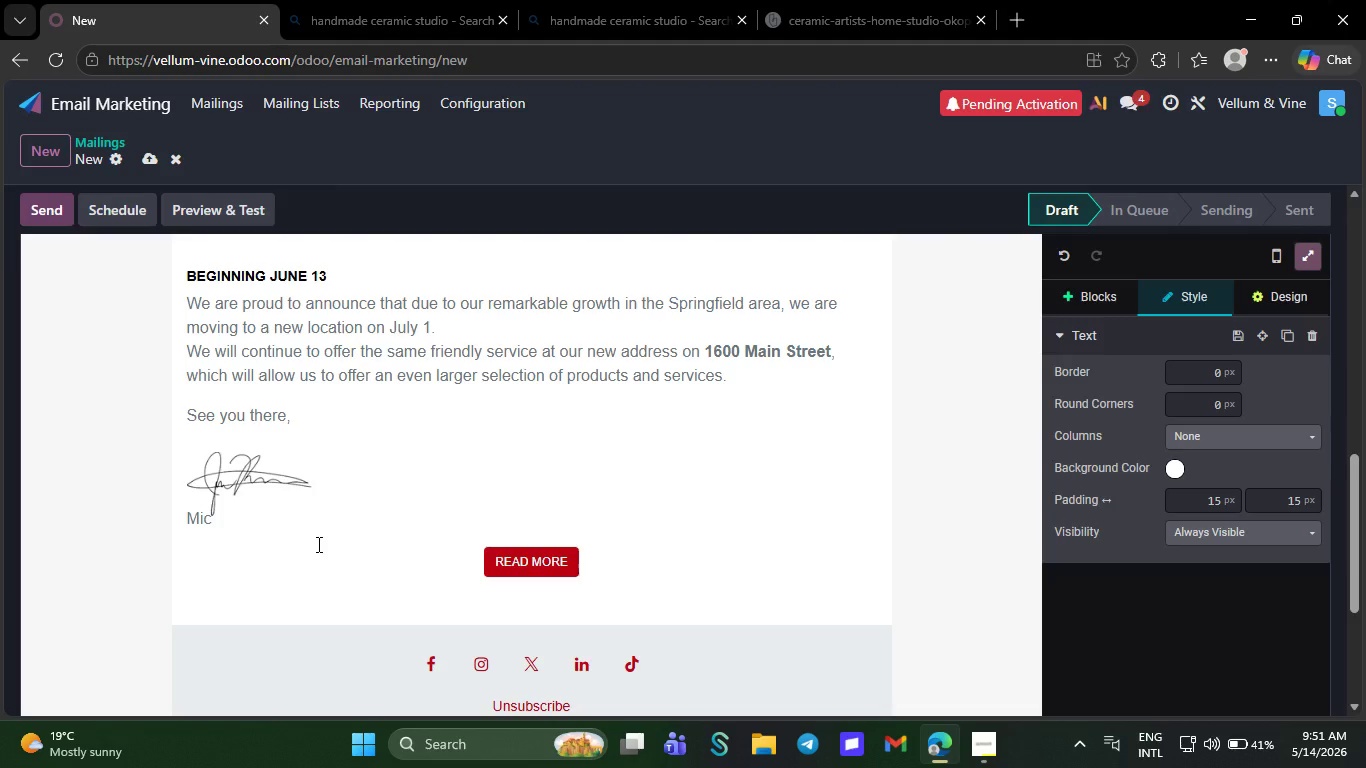 
wait(7.67)
 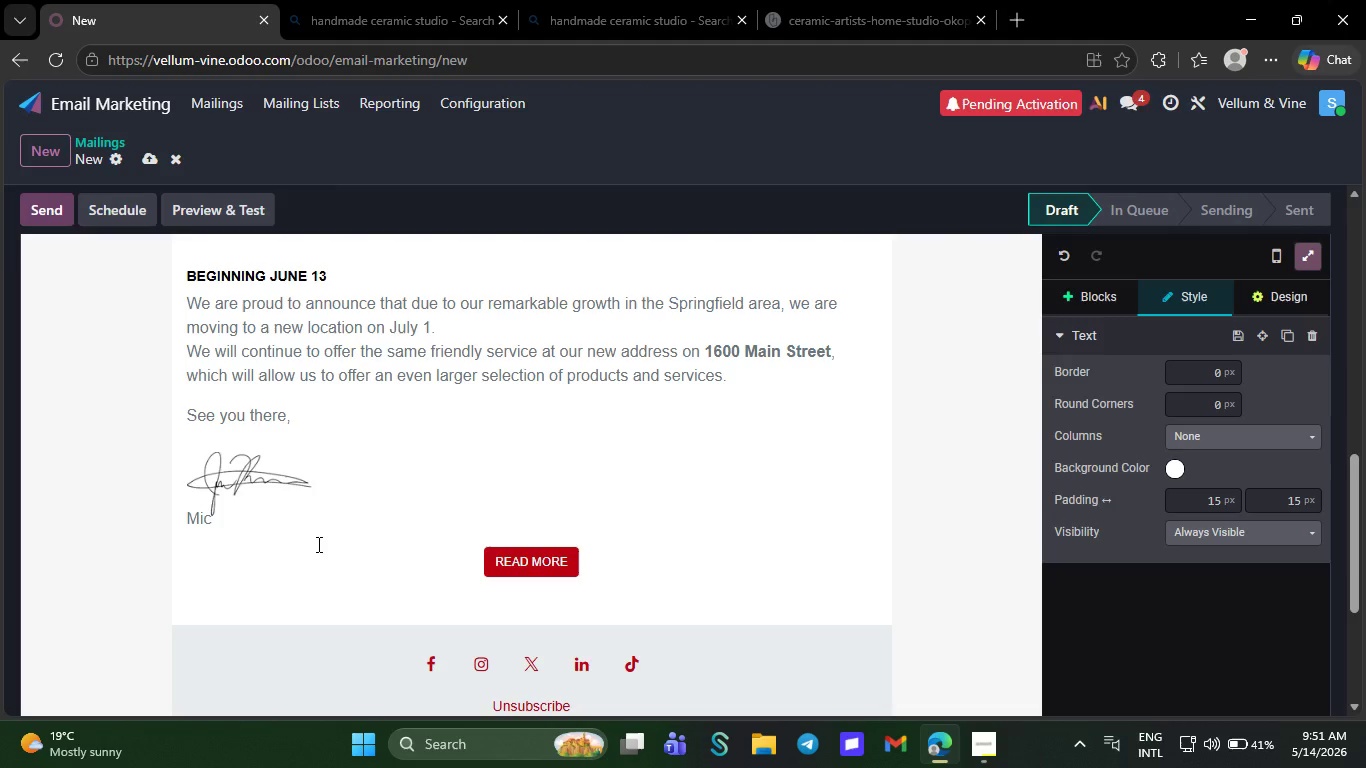 
key(Backspace)
 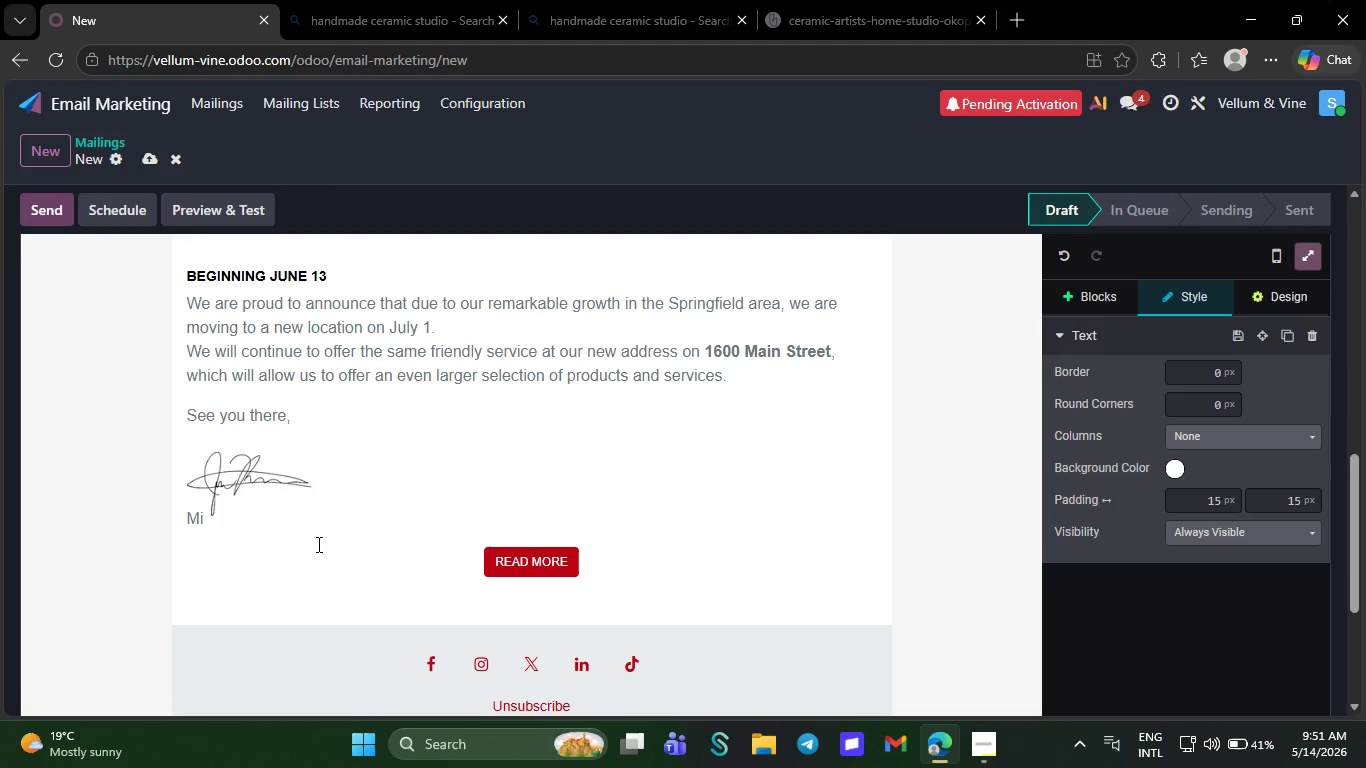 
key(Backspace)
 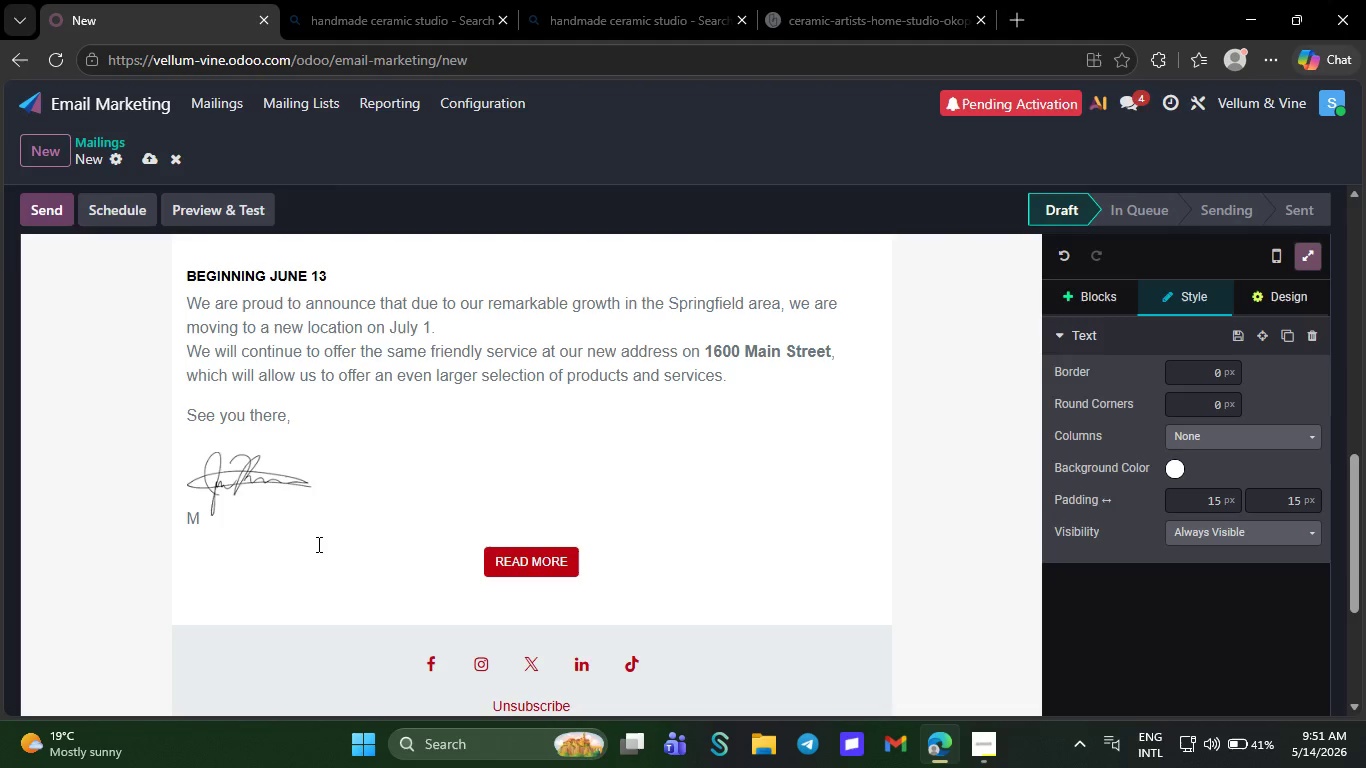 
key(Backspace)
 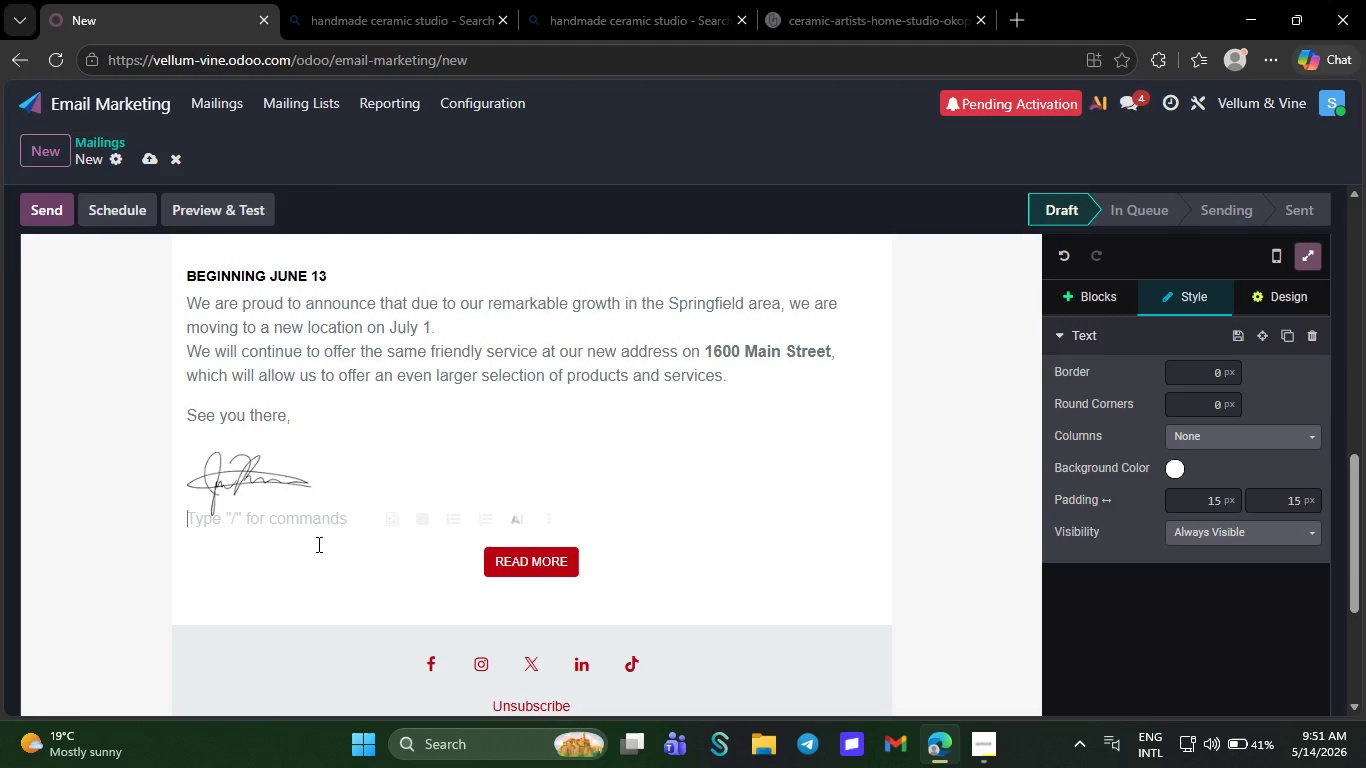 
key(Backspace)
 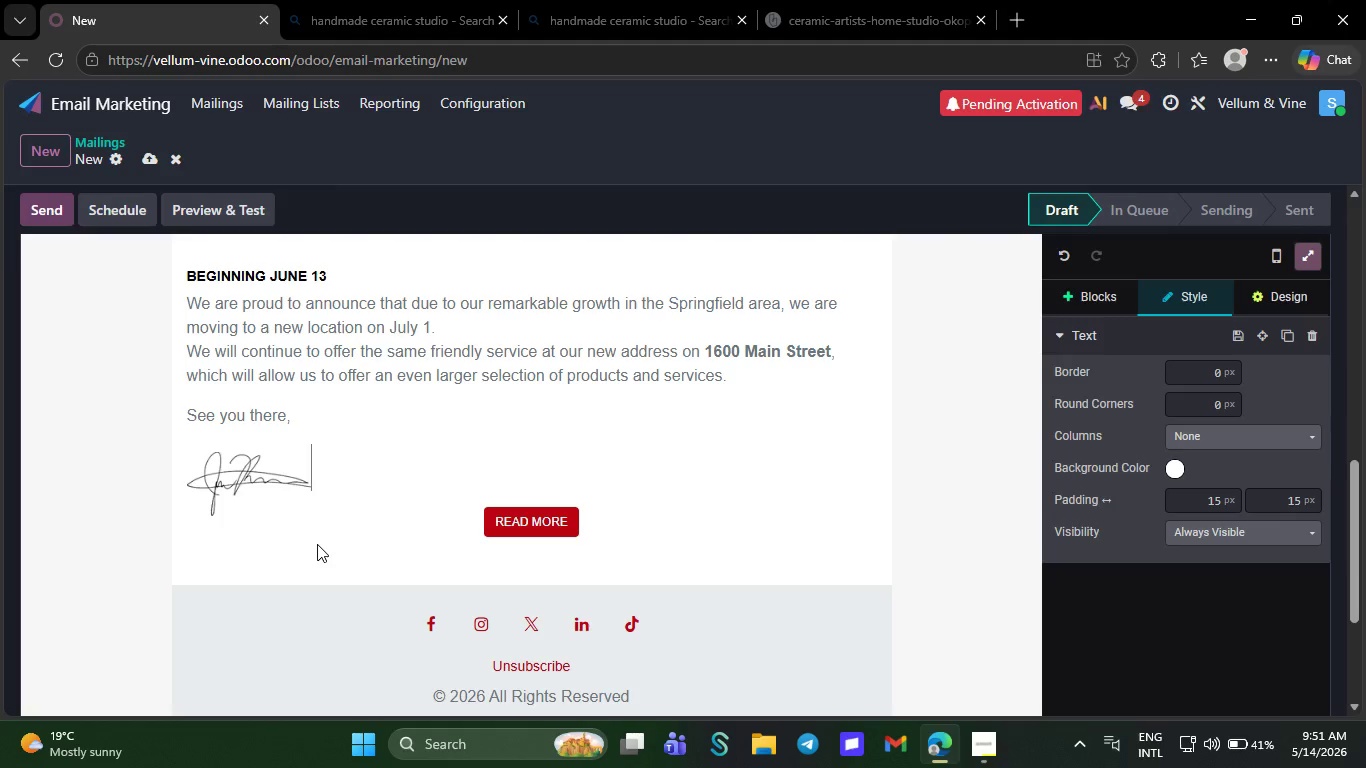 
key(Backspace)
 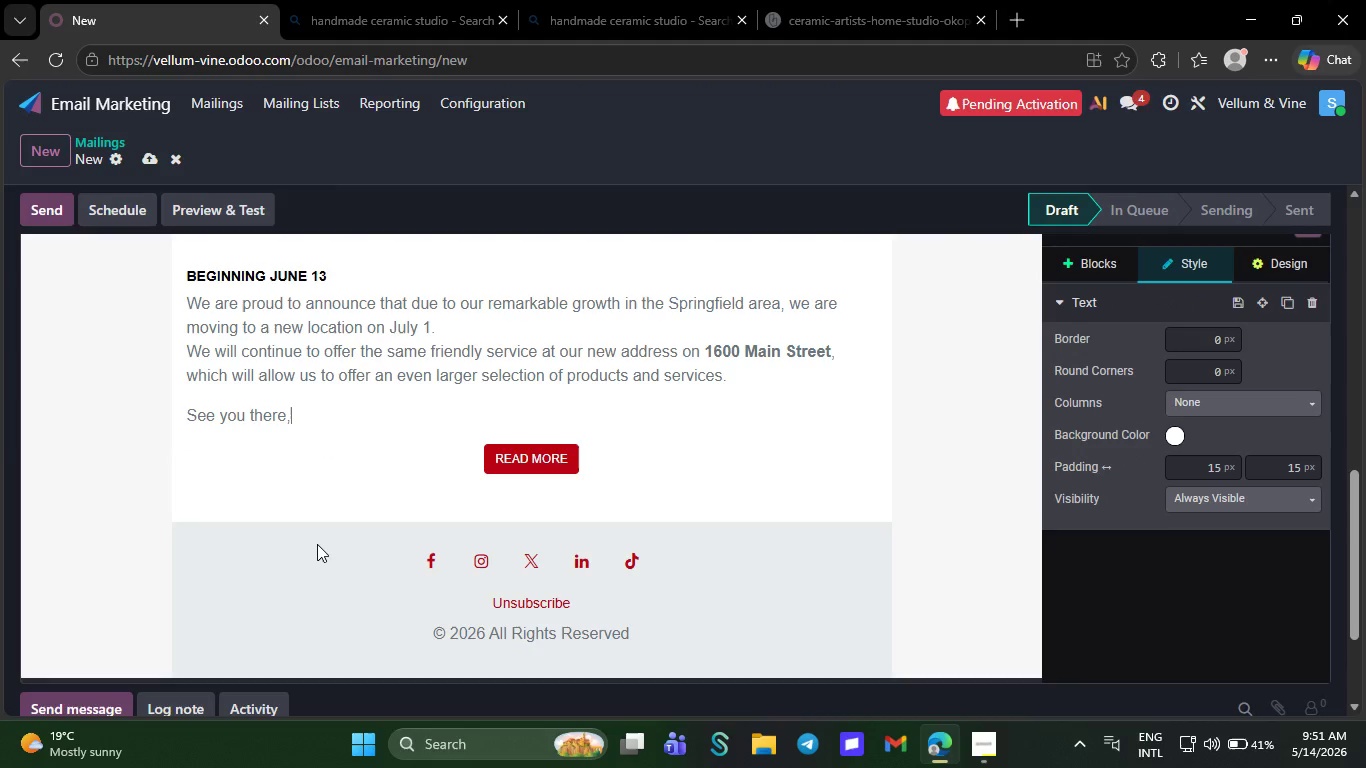 
key(Backspace)
 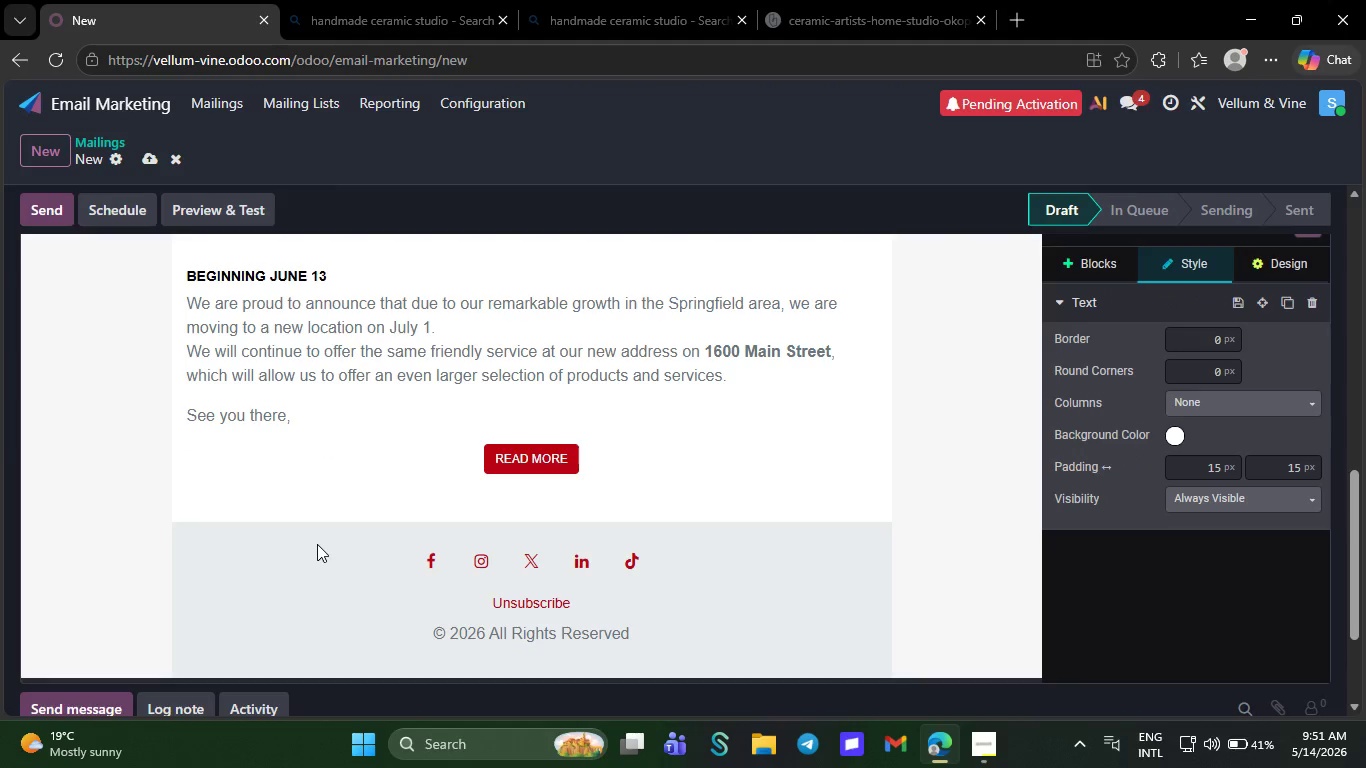 
wait(10.72)
 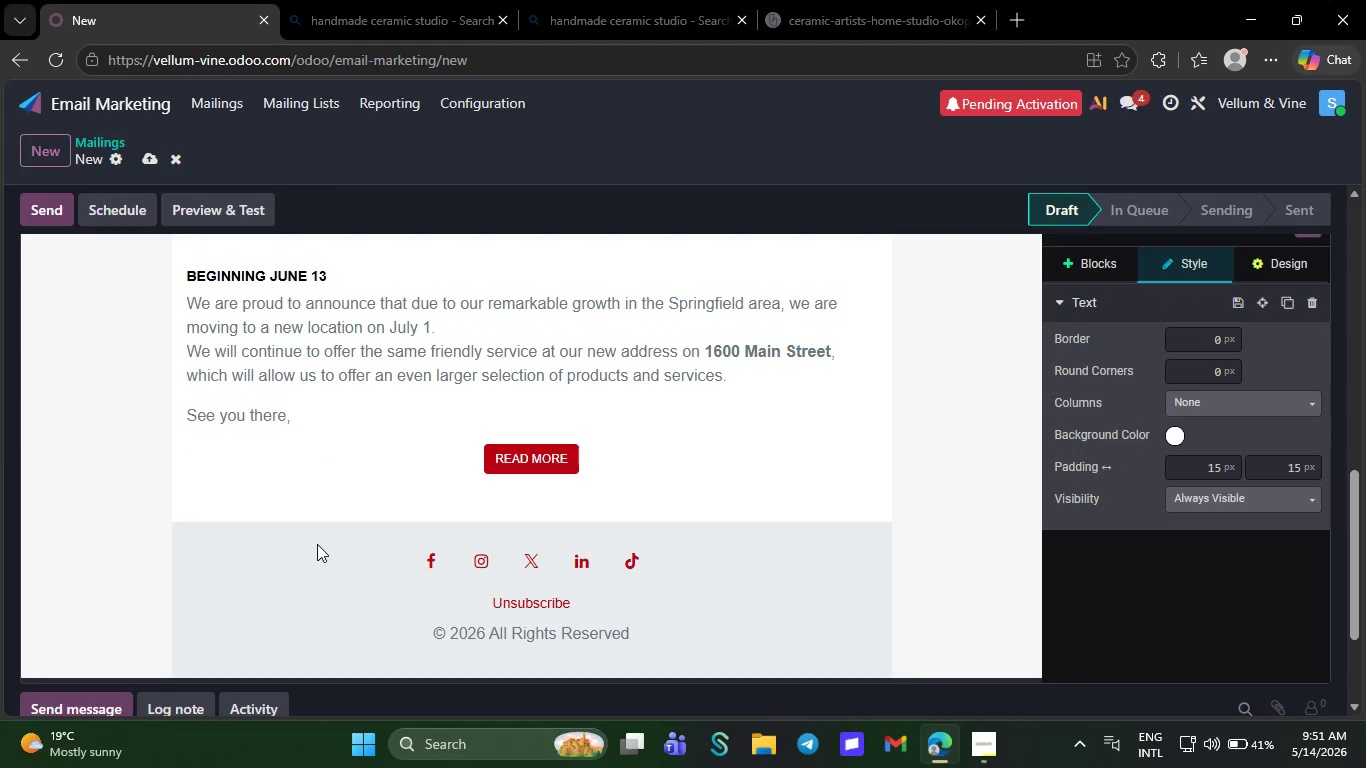 
key(Backspace)
 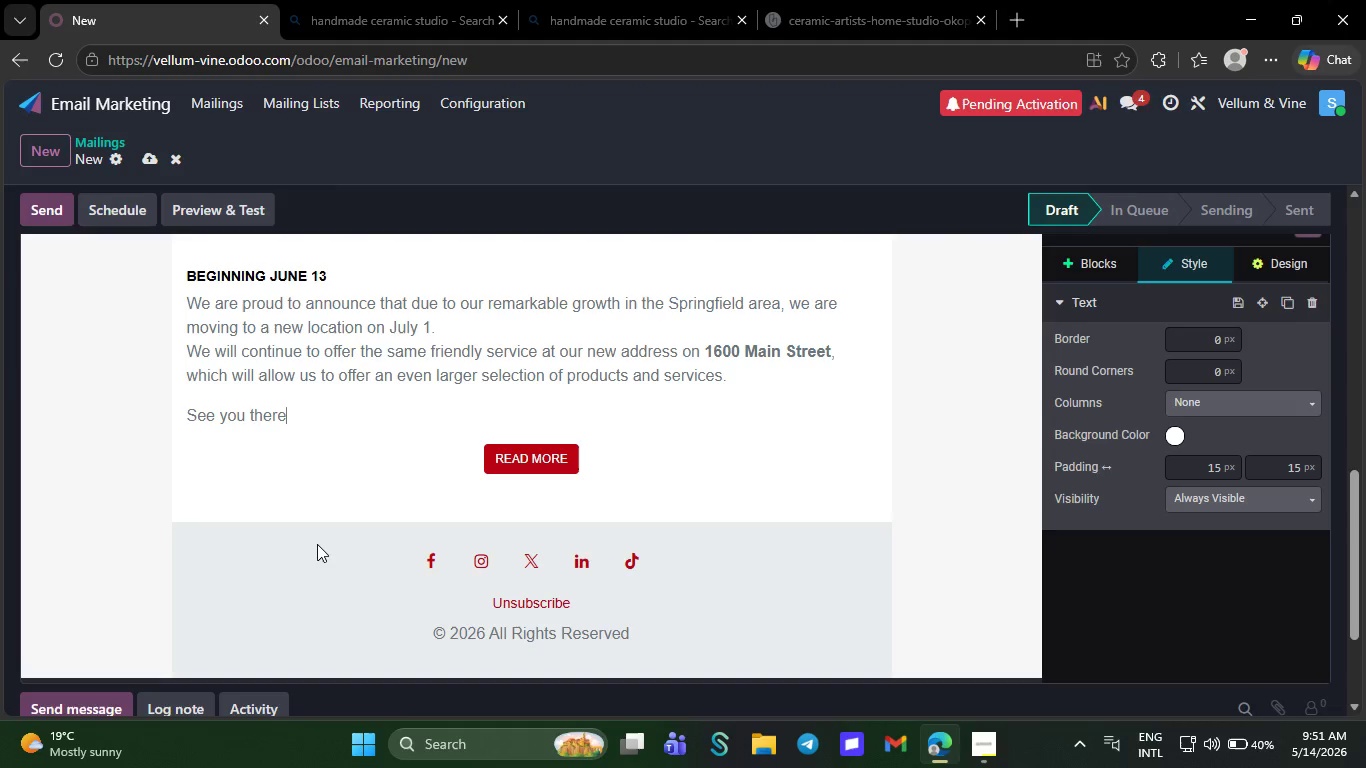 
key(Backspace)
 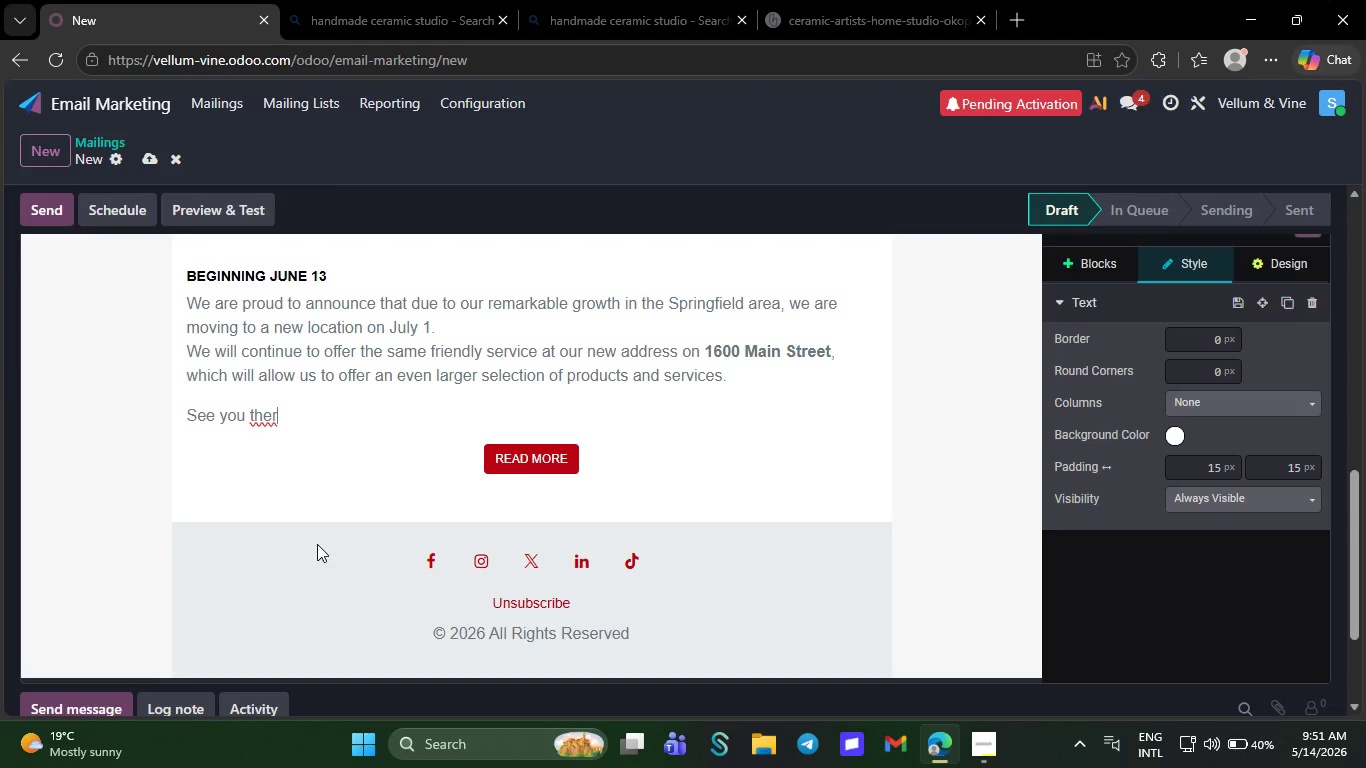 
wait(5.89)
 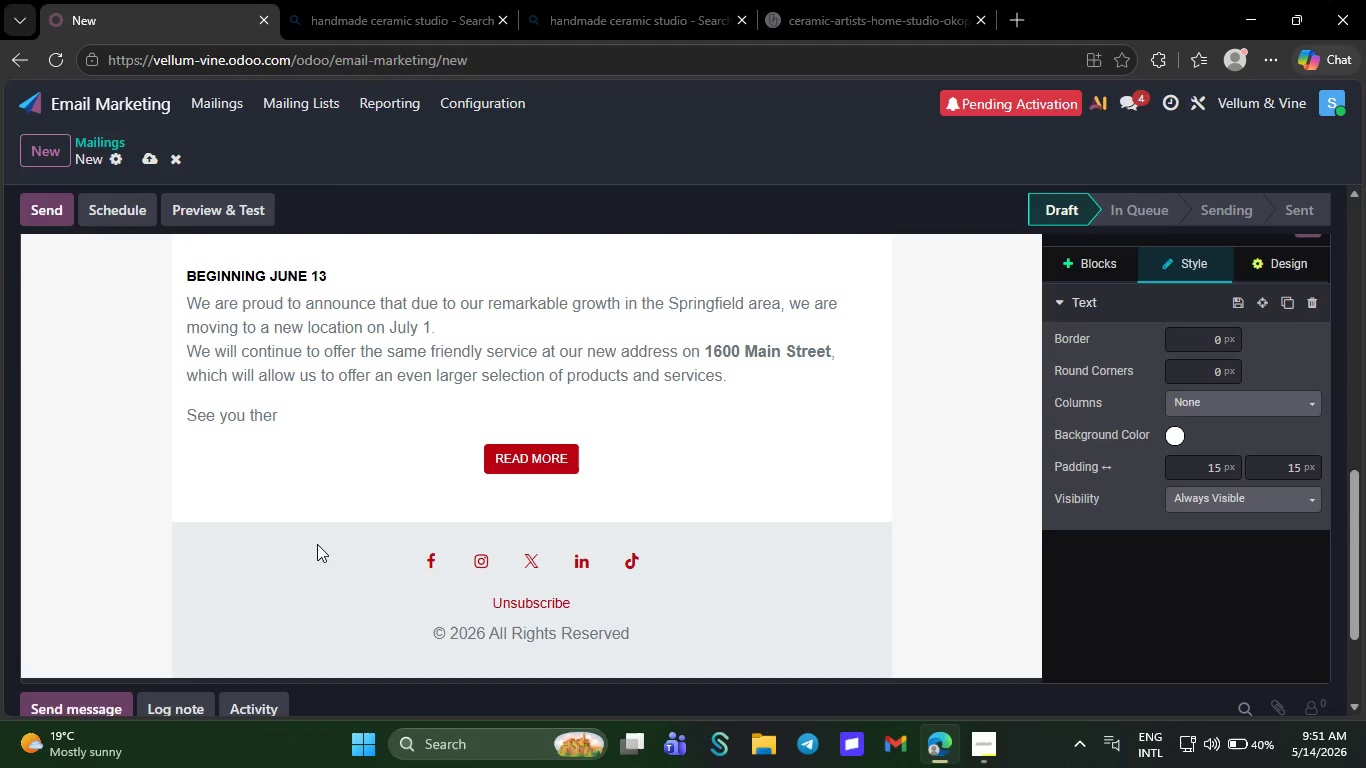 
key(Backspace)
 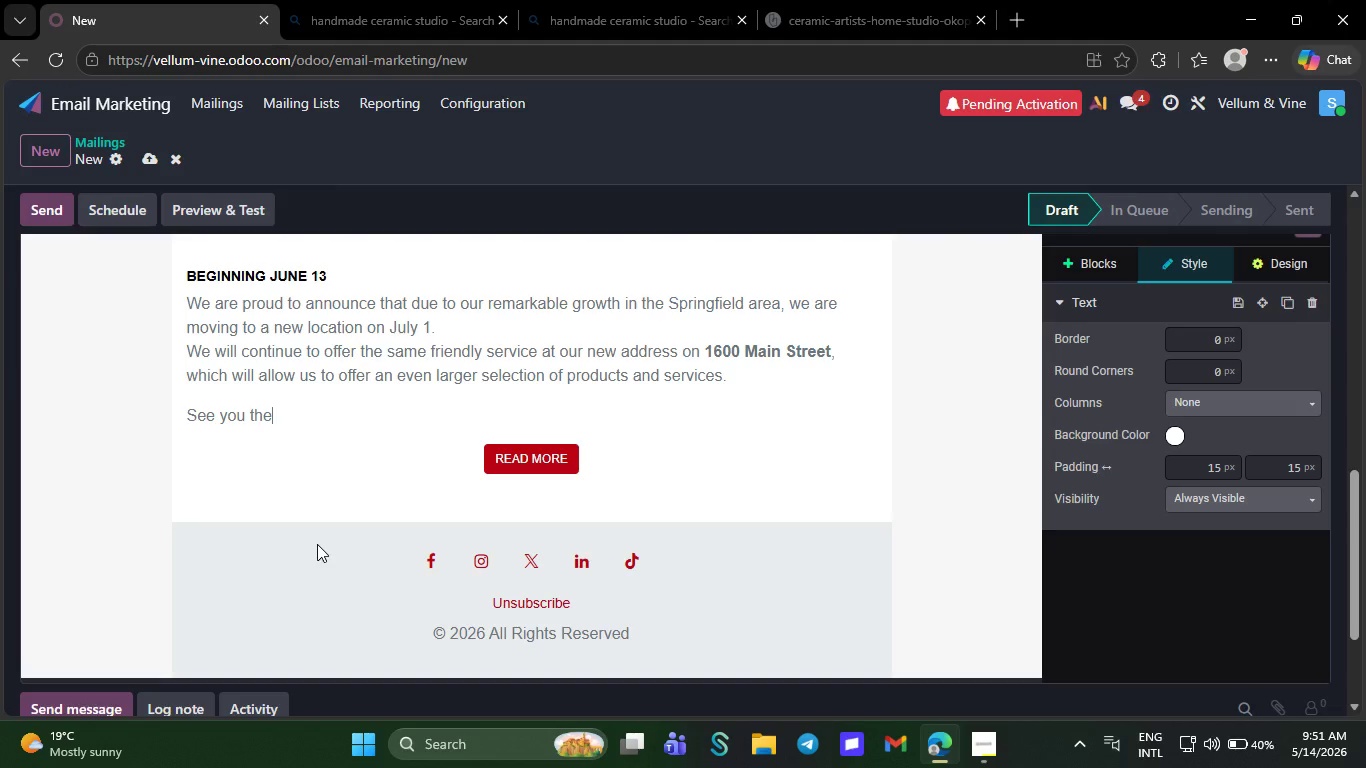 
key(Backspace)
 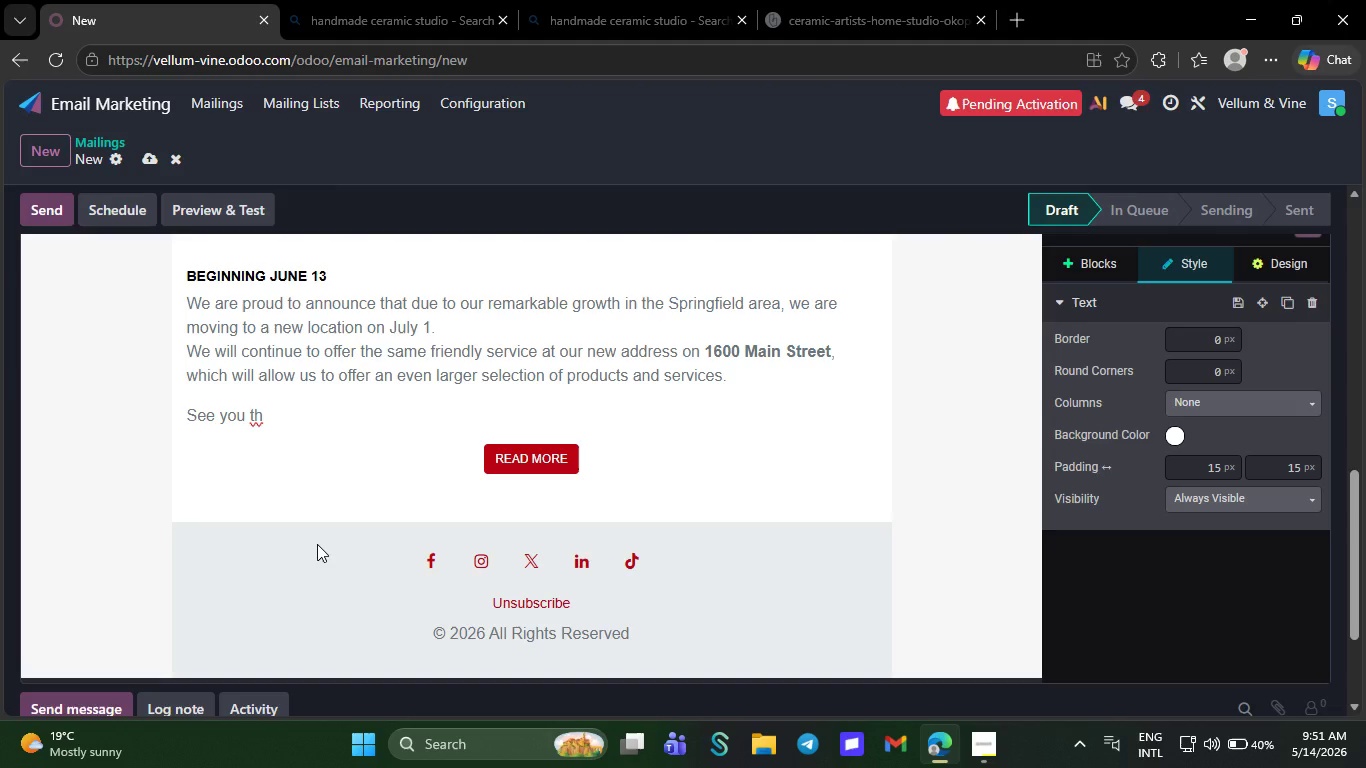 
key(Backspace)
 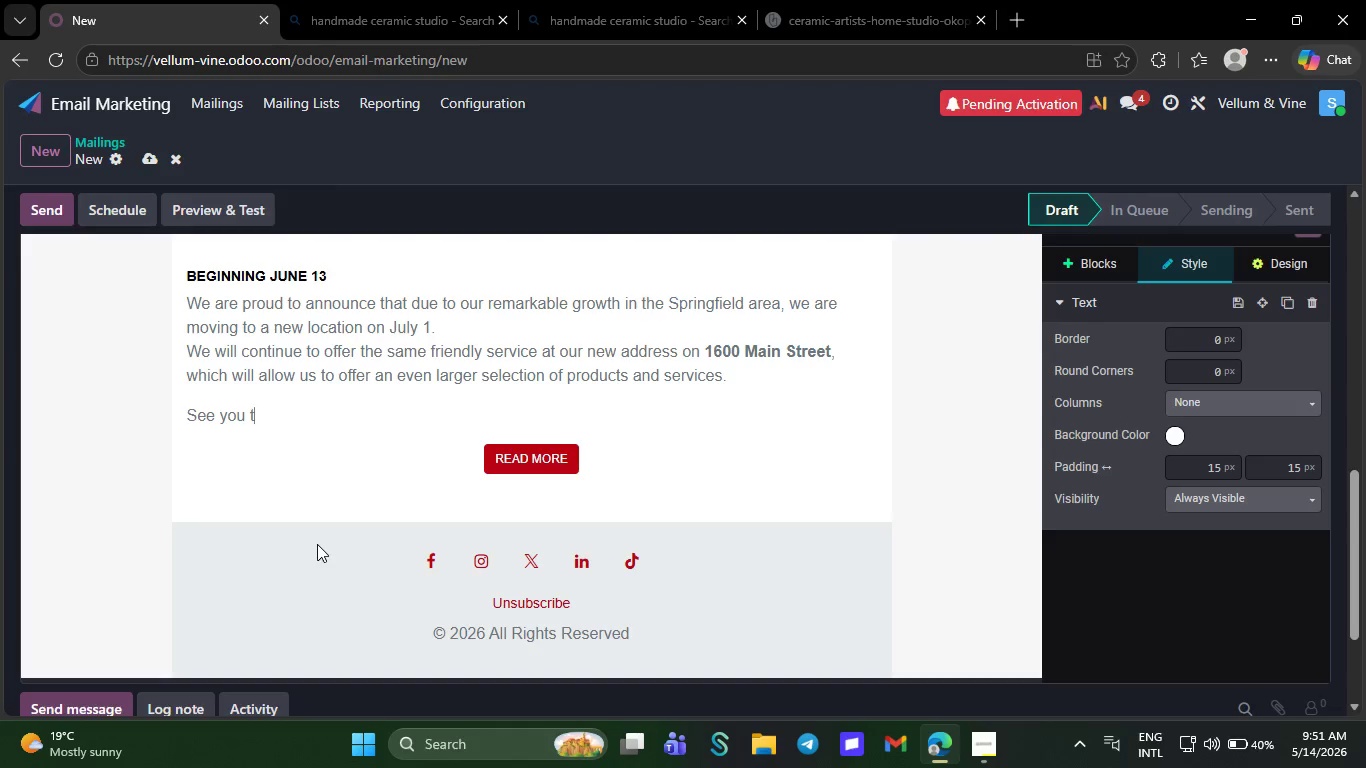 
key(Backspace)
 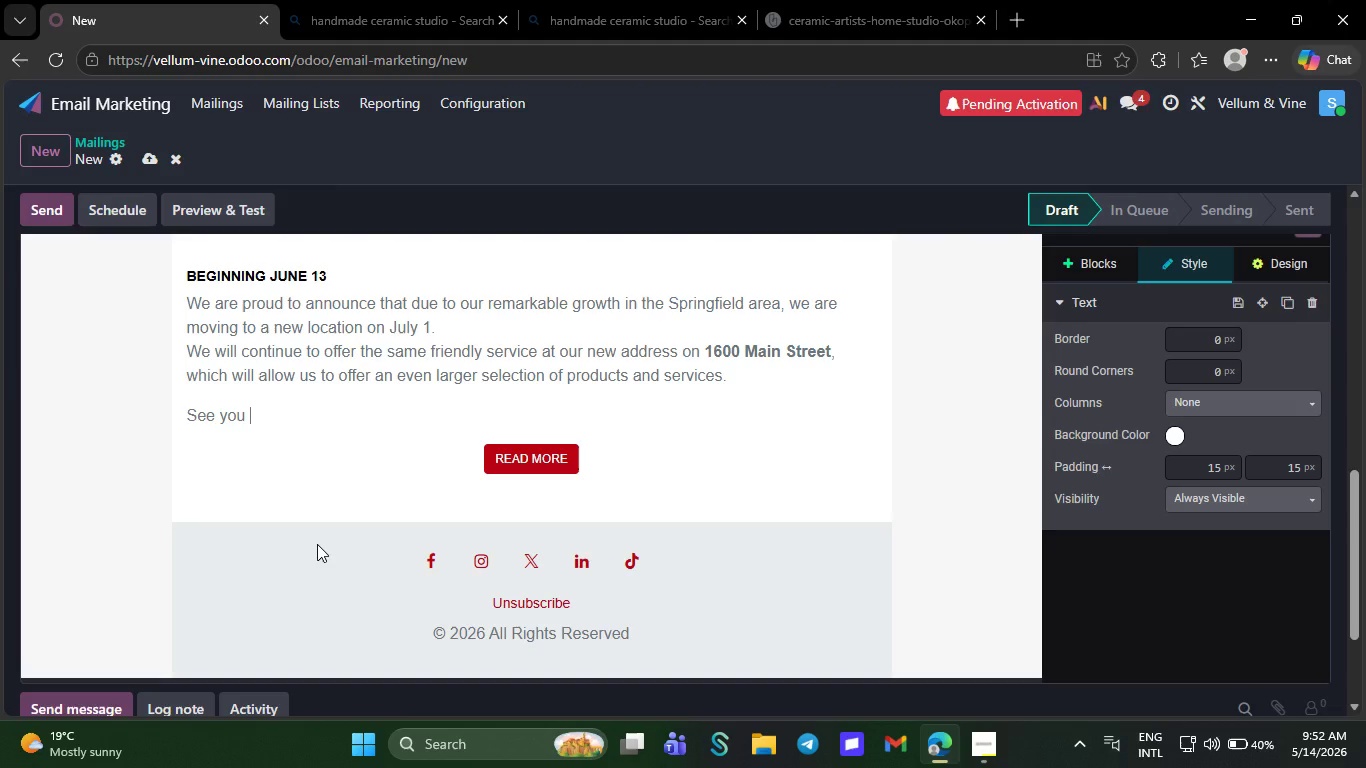 
wait(6.97)
 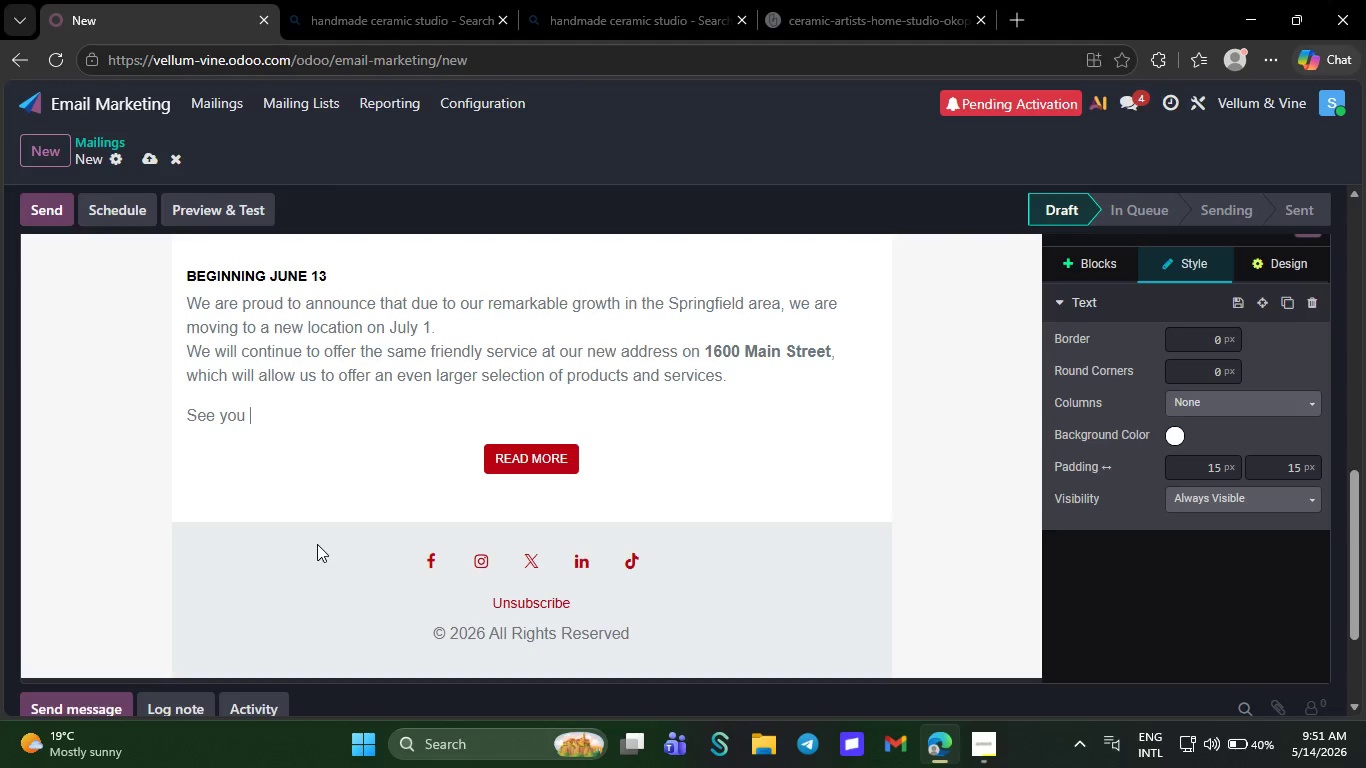 
key(Backspace)
 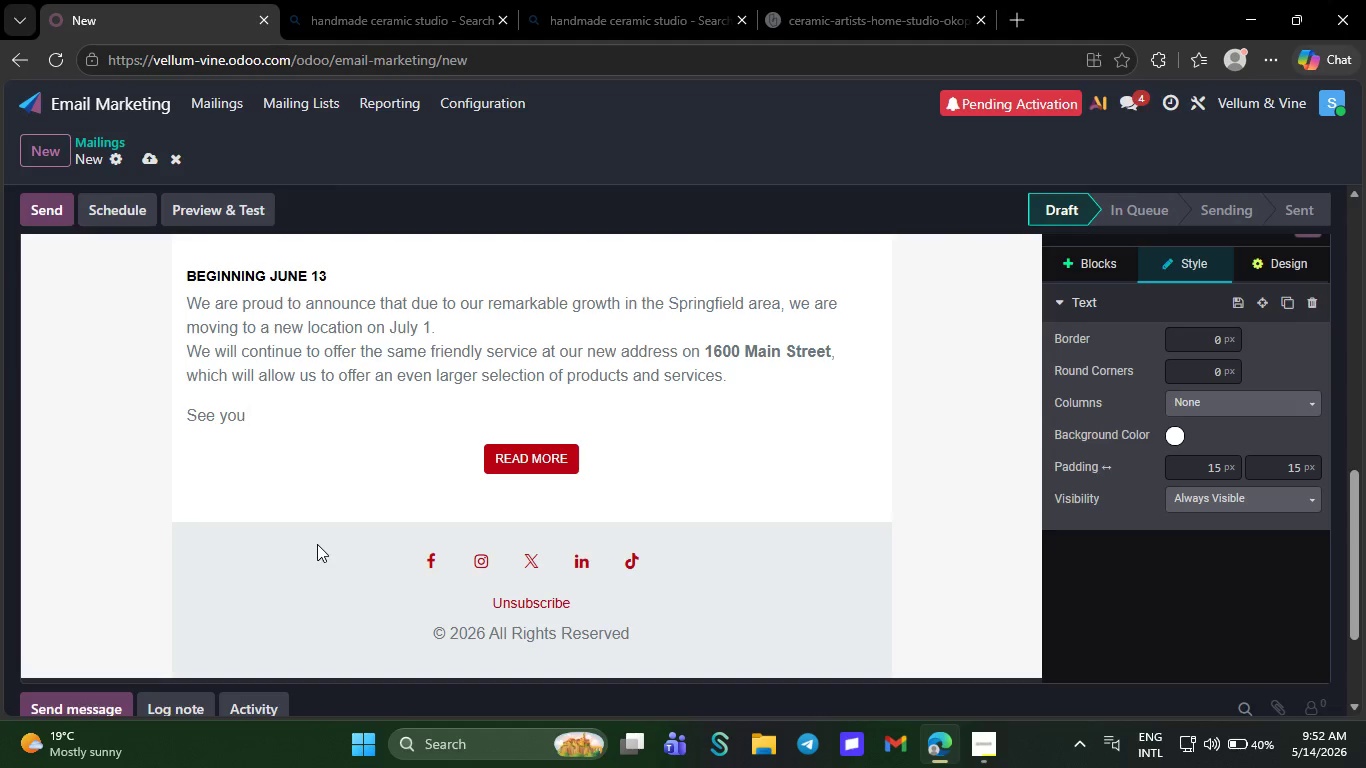 
wait(7.36)
 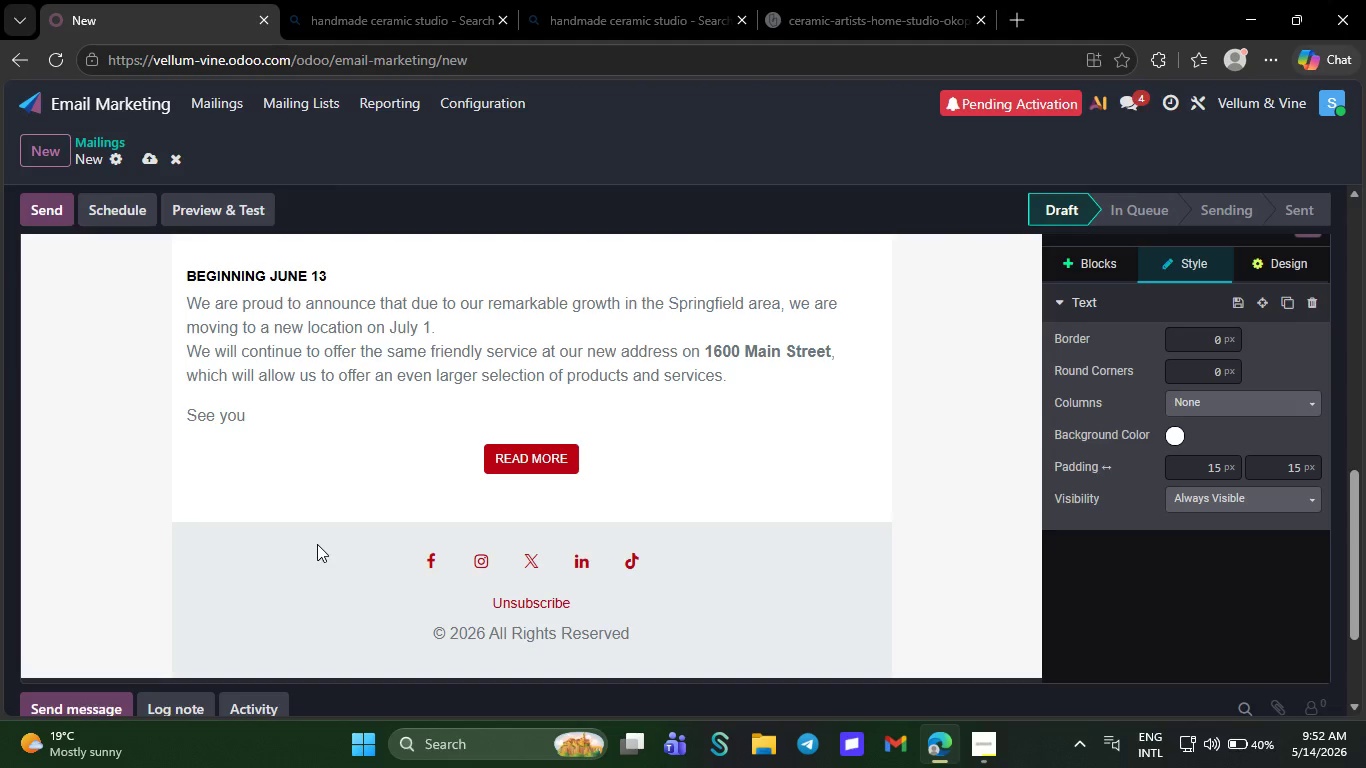 
key(Backspace)
 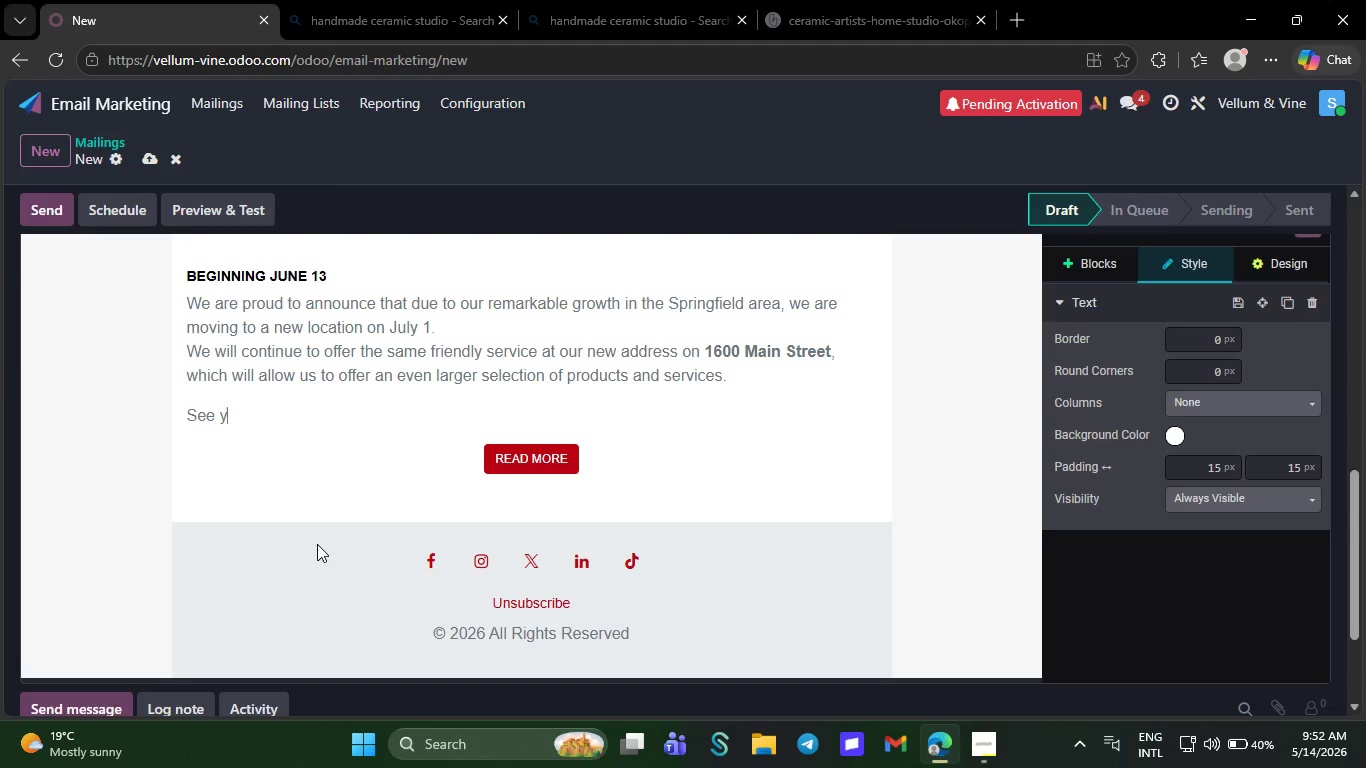 
key(Backspace)
 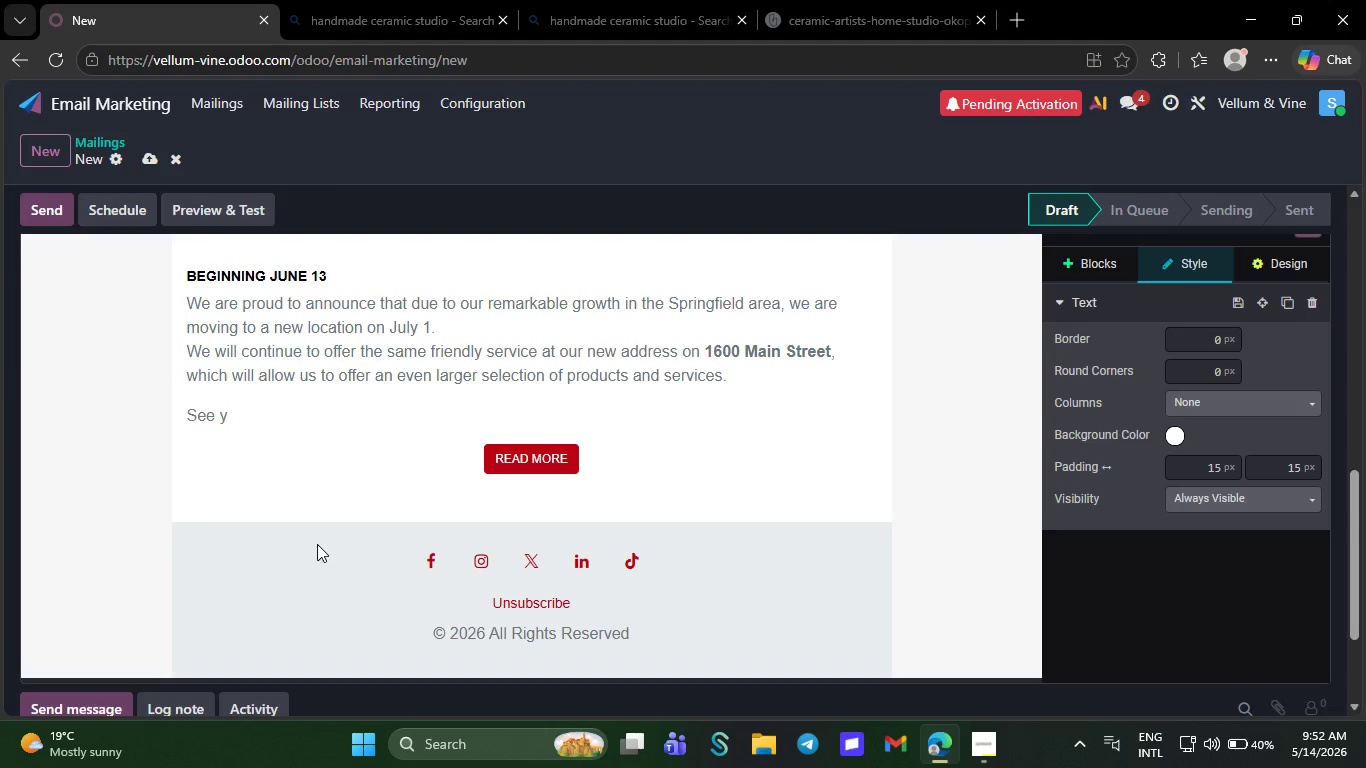 
key(Backspace)
 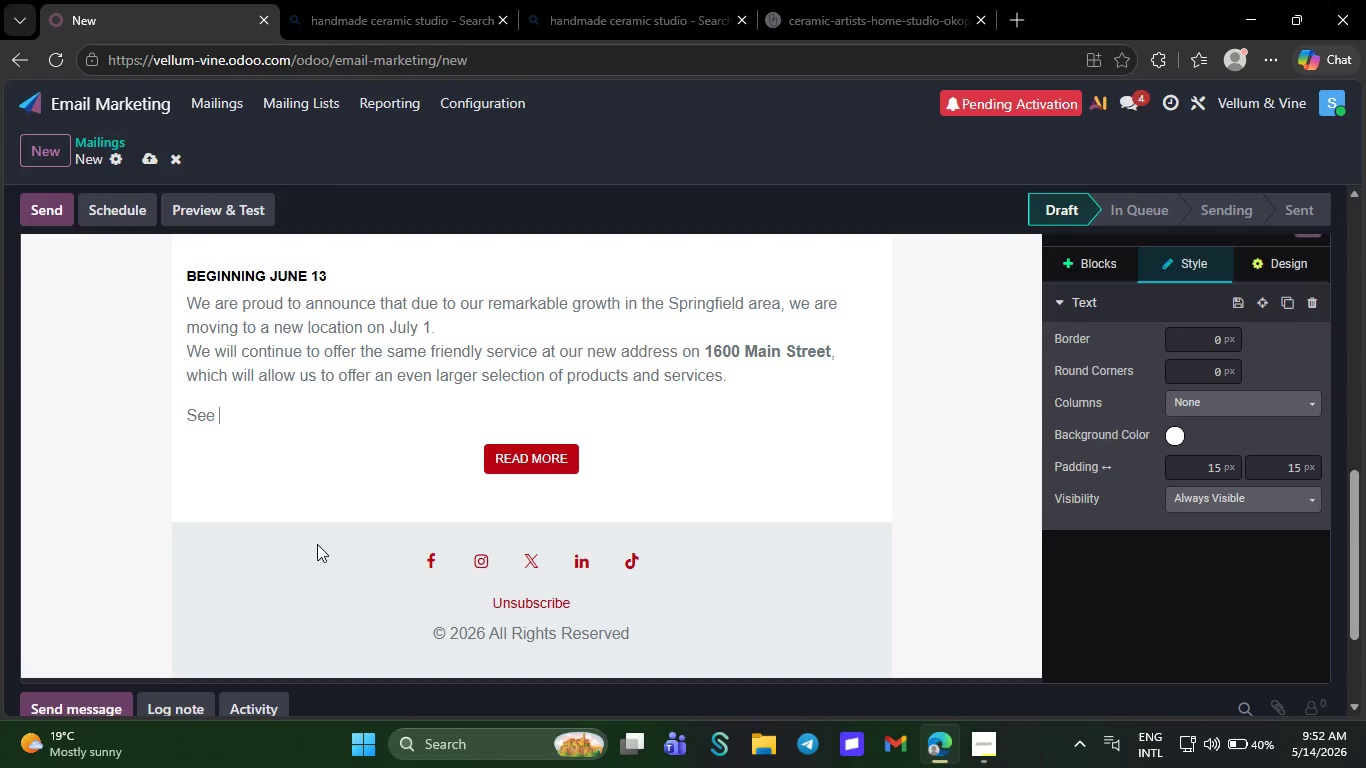 
wait(6.77)
 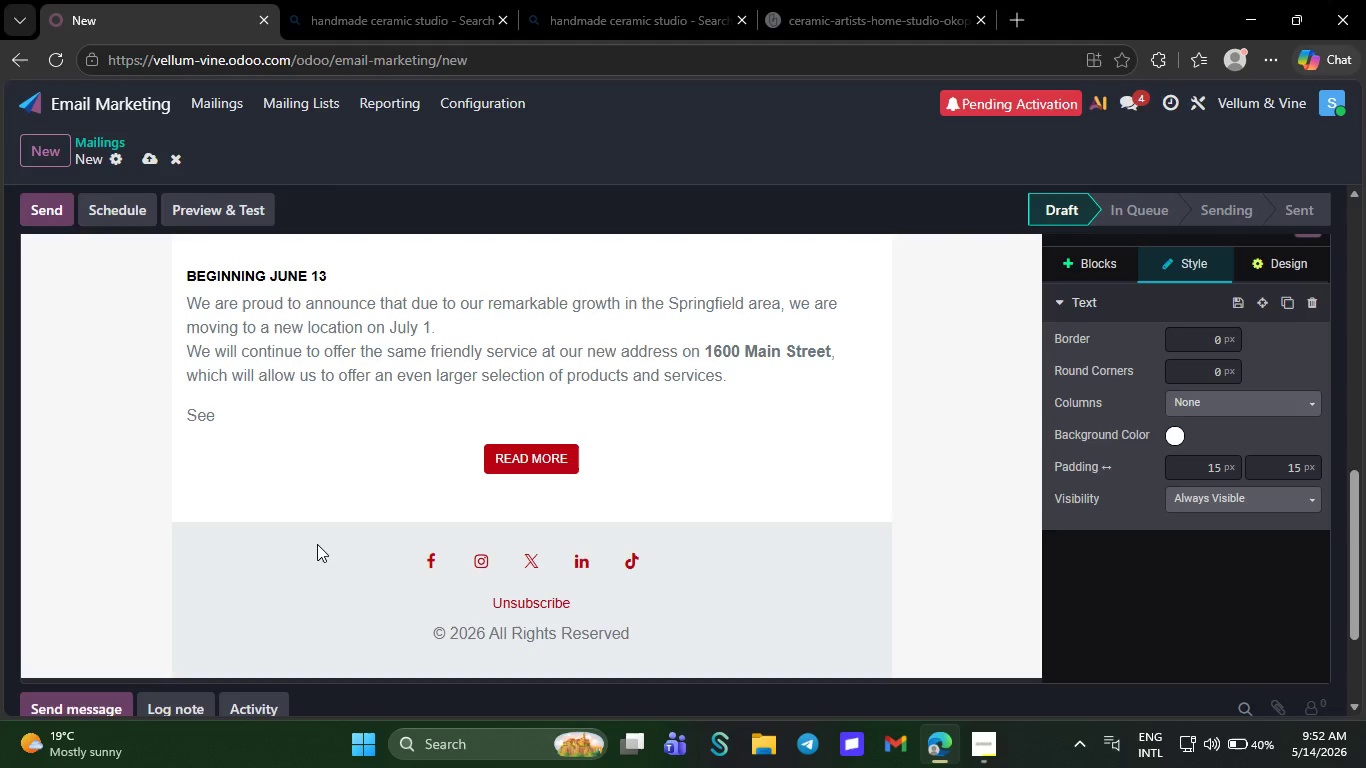 
key(Backspace)
 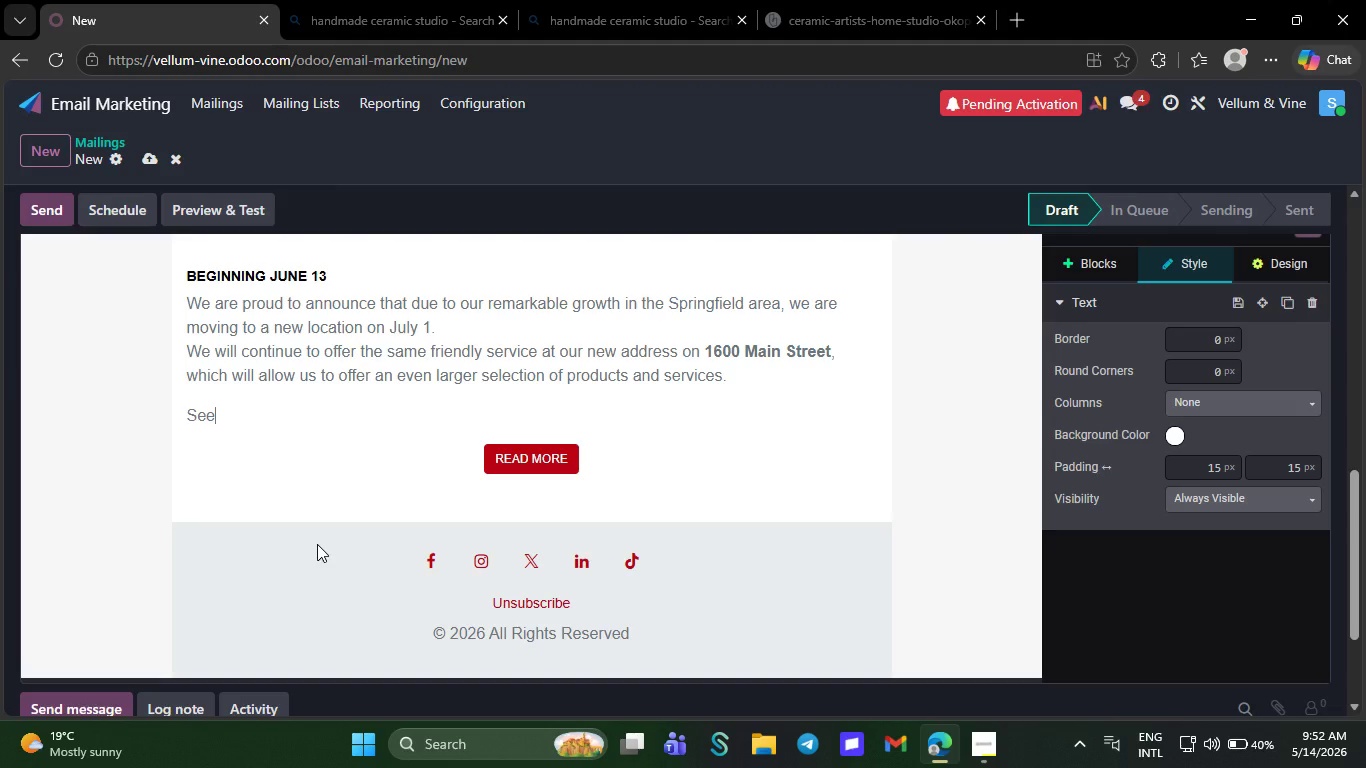 
wait(8.3)
 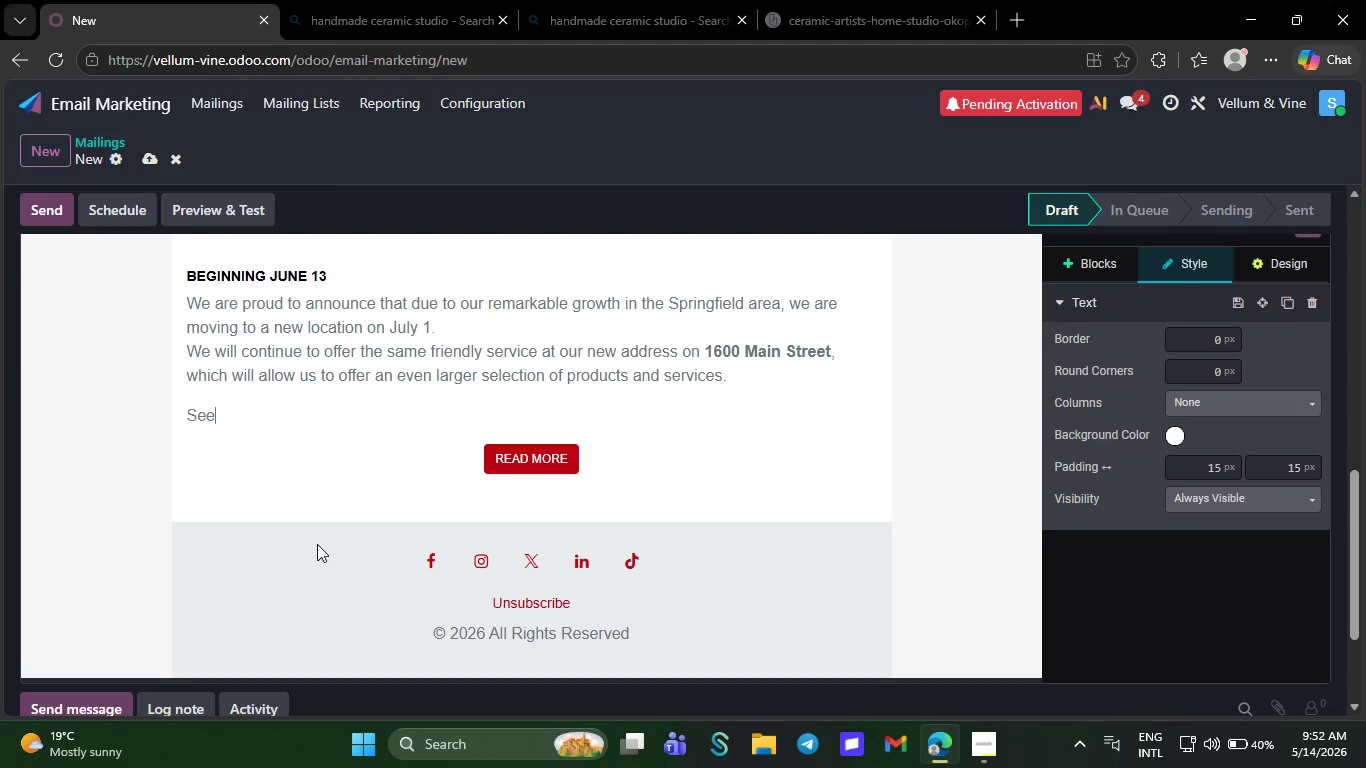 
key(Backspace)
 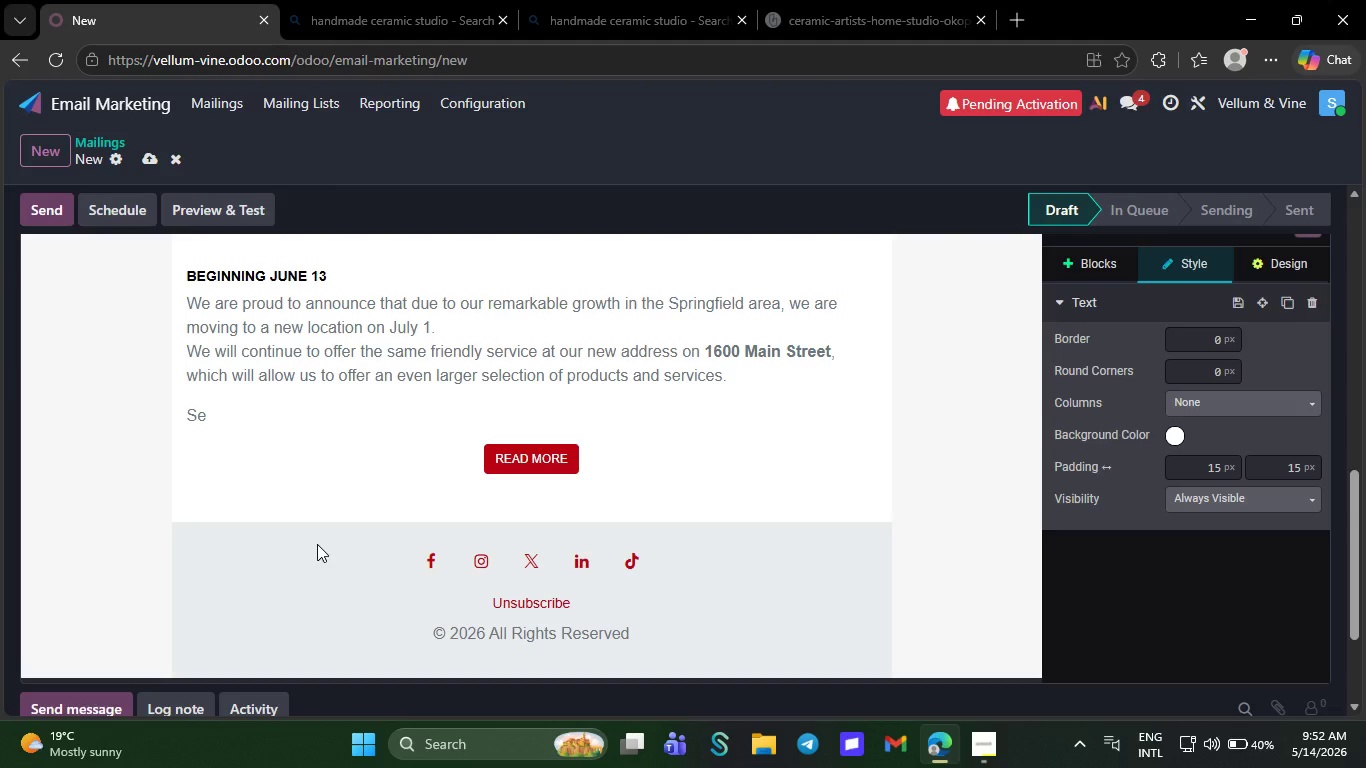 
wait(5.14)
 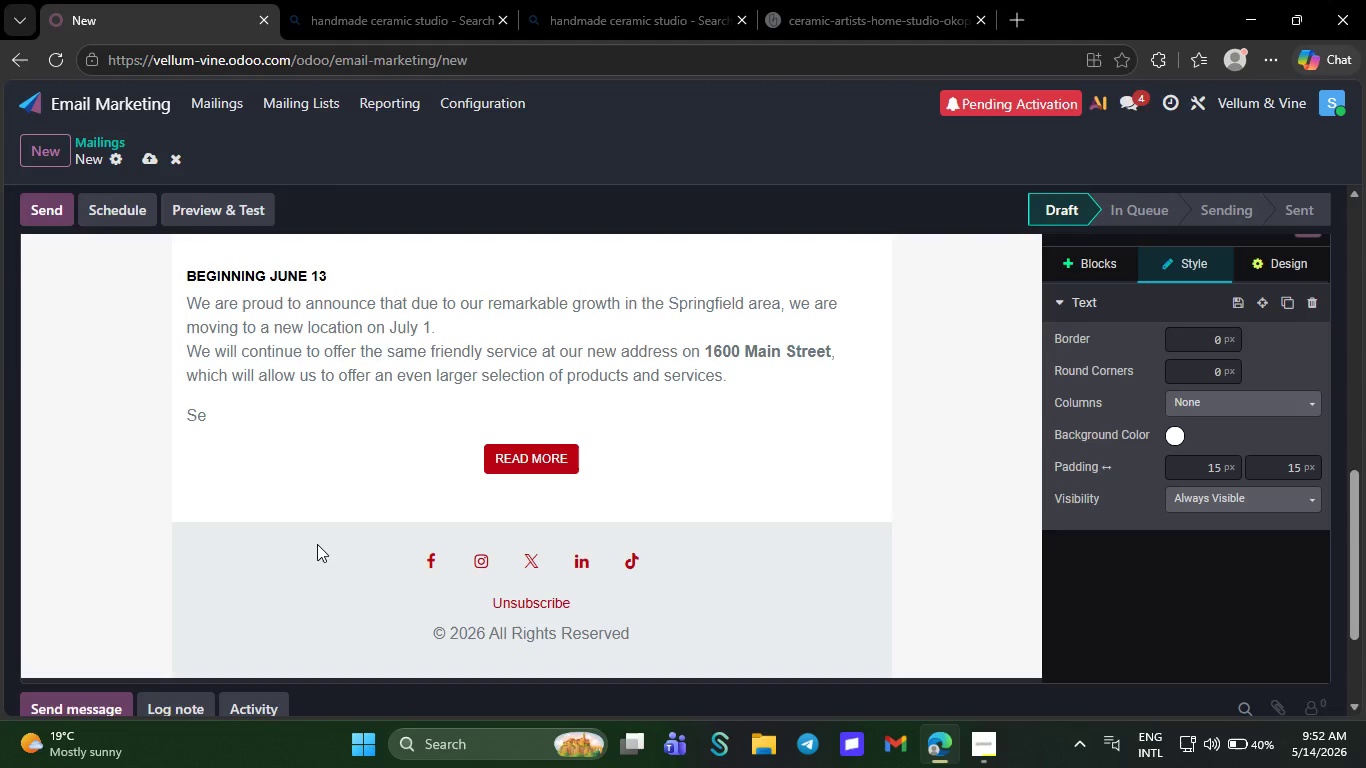 
key(Backspace)
 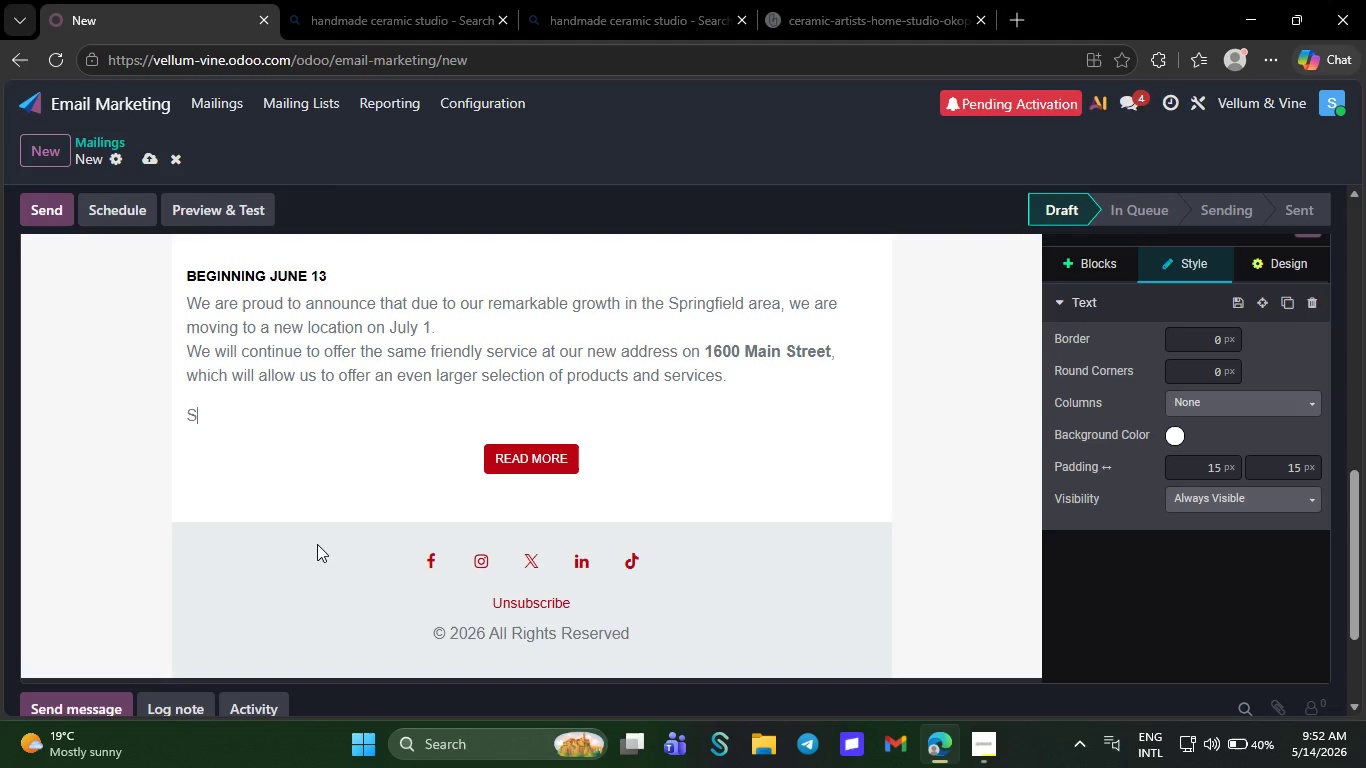 
wait(5.3)
 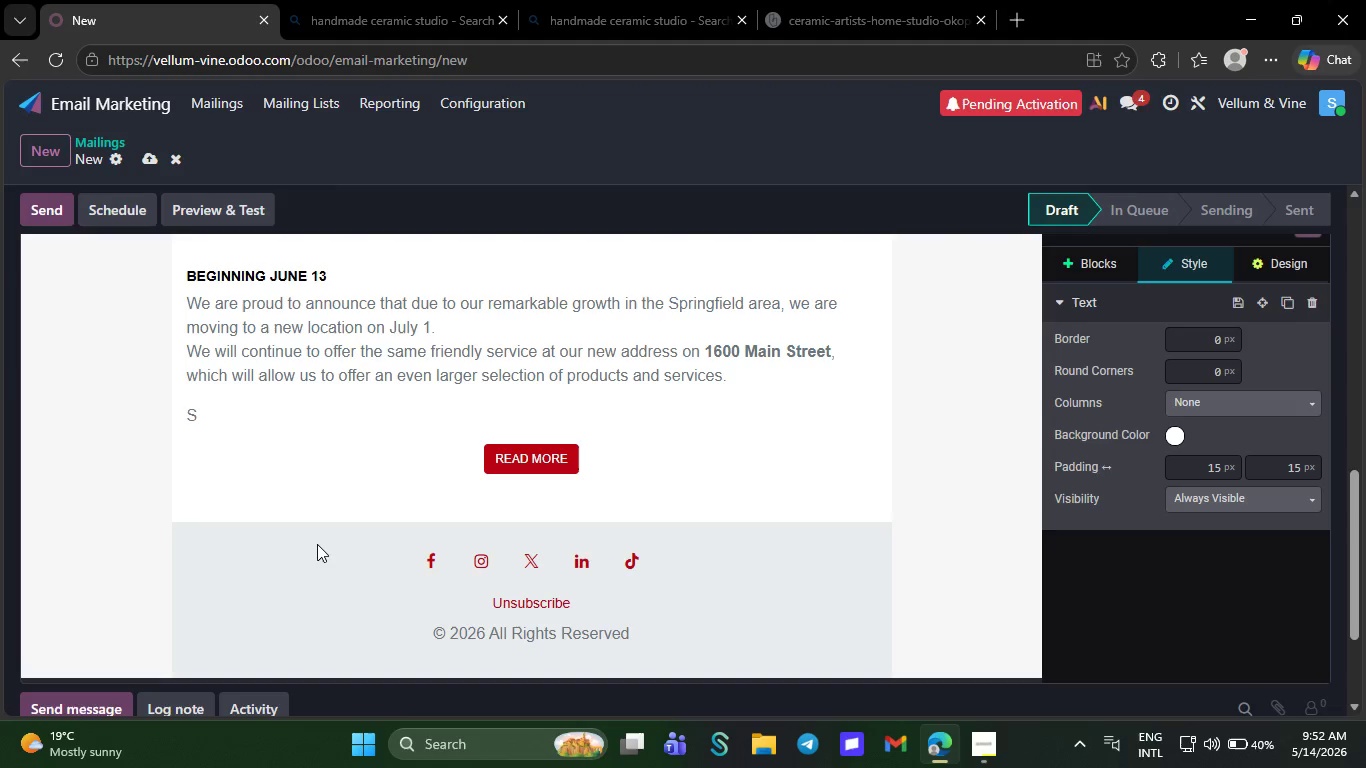 
key(Backspace)
 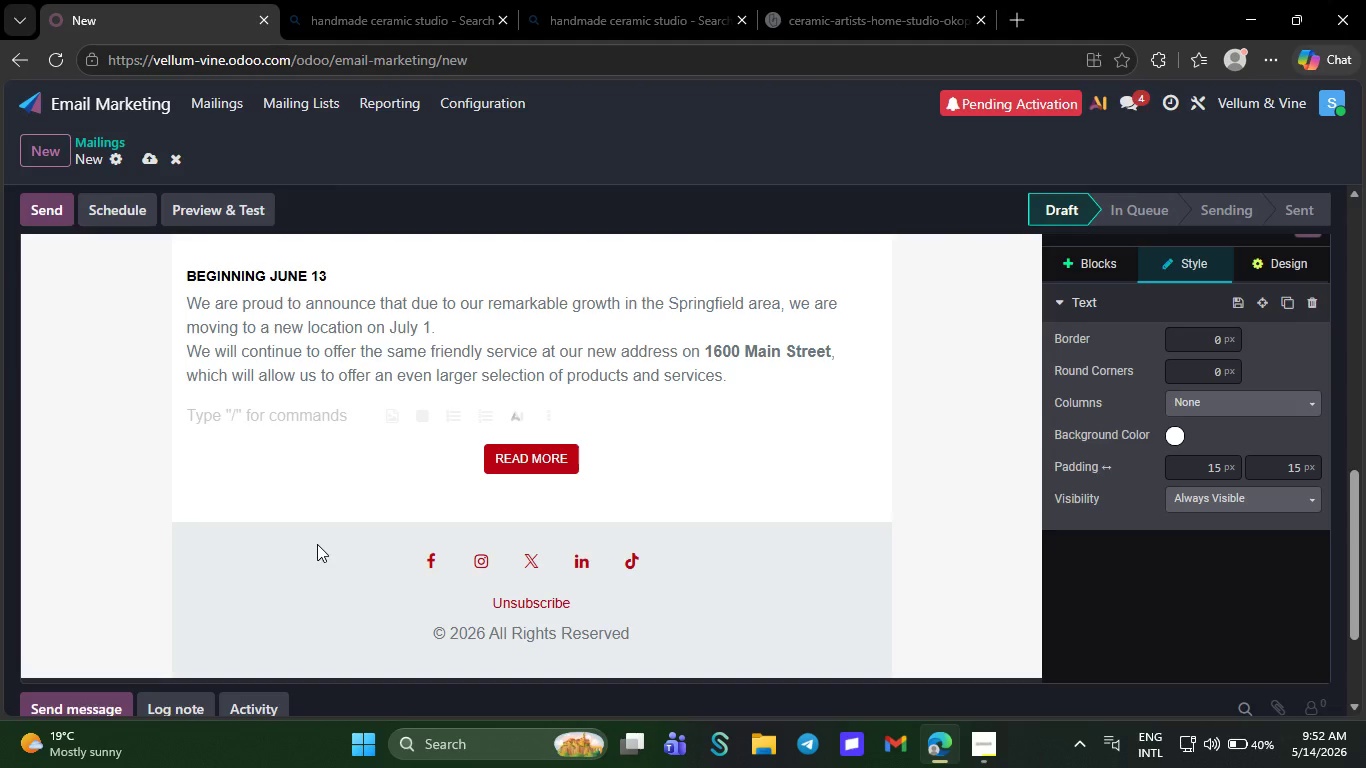 
wait(6.55)
 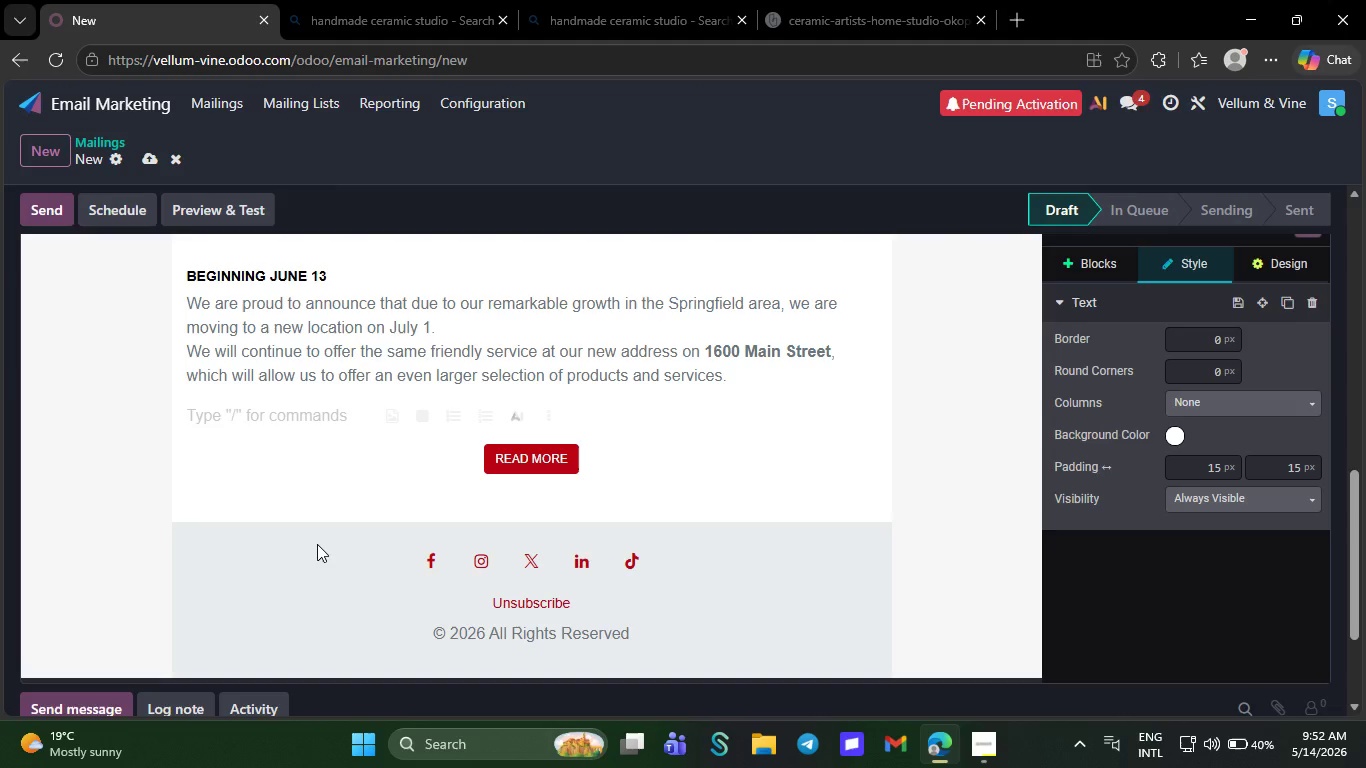 
key(Backspace)
 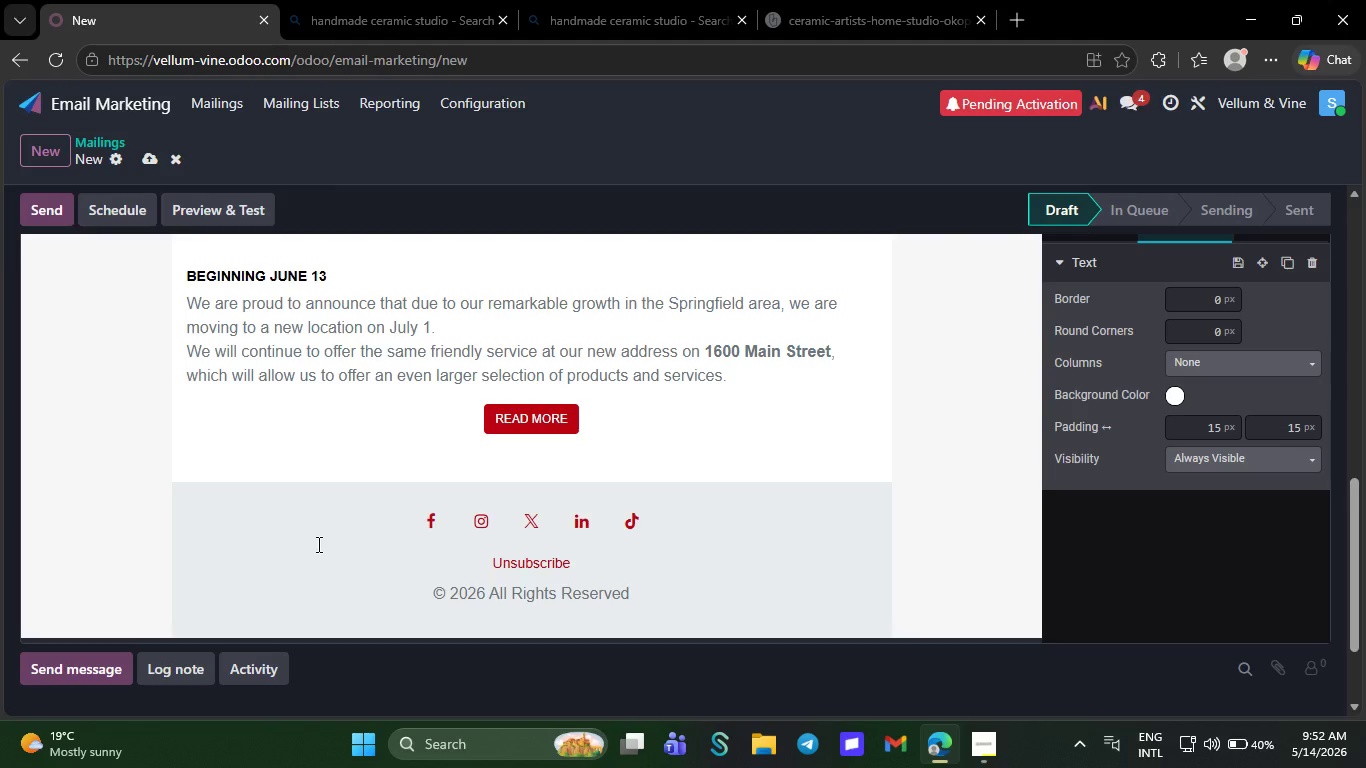 
wait(5.14)
 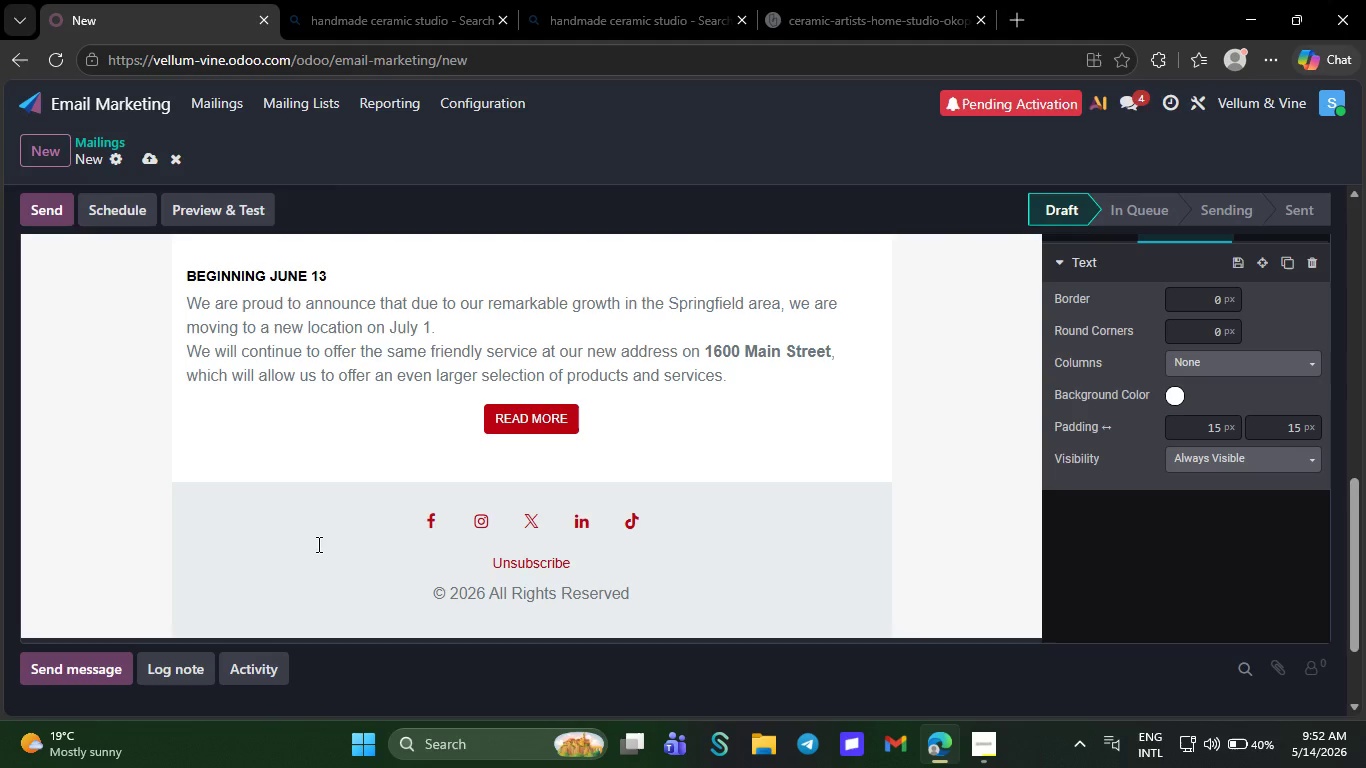 
key(Backspace)
 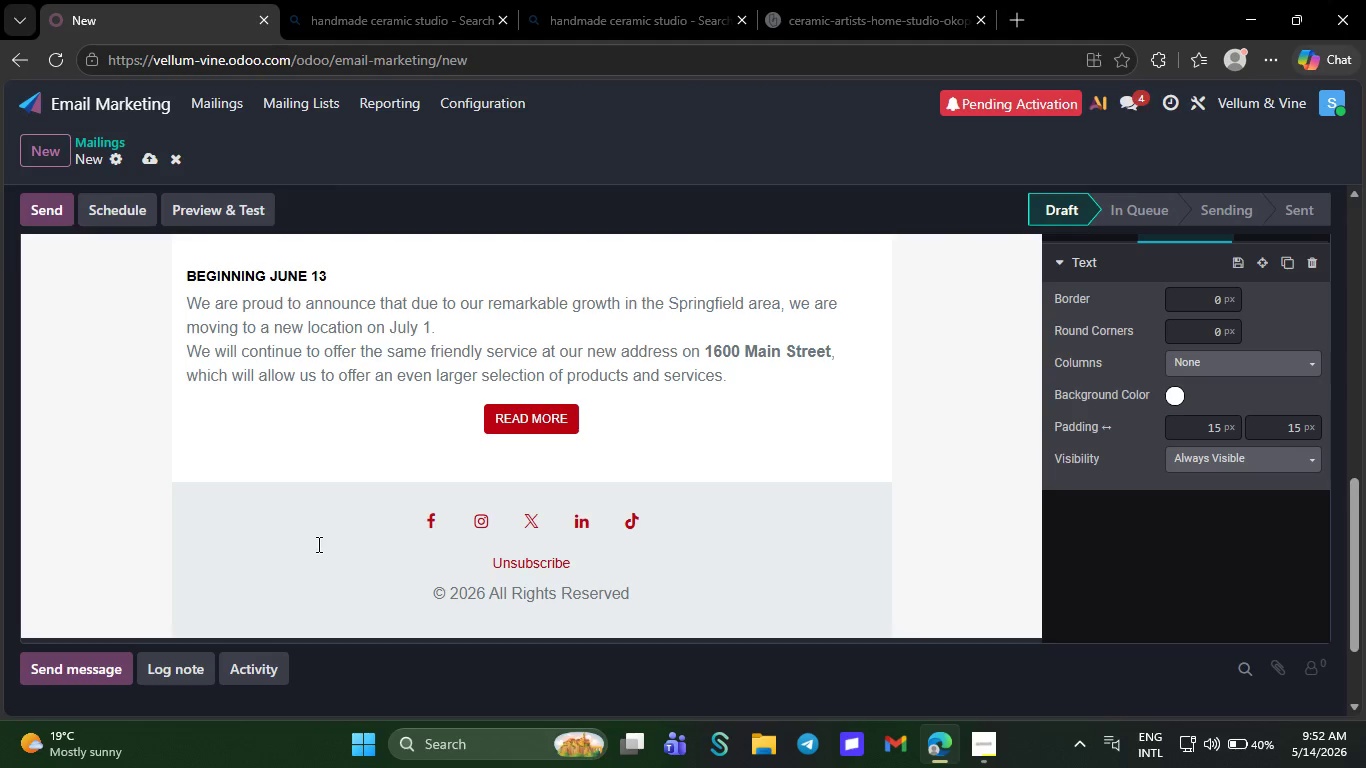 
key(Backspace)
 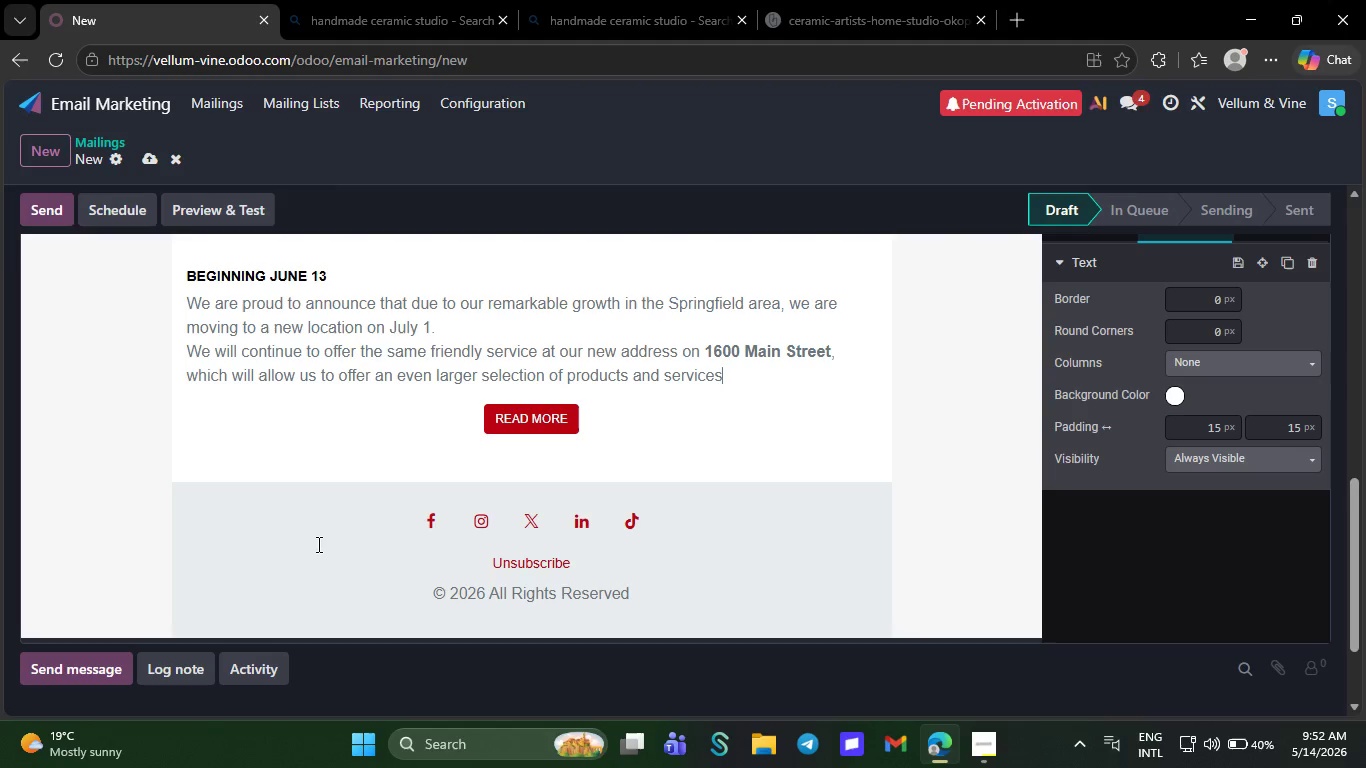 
key(Backspace)
 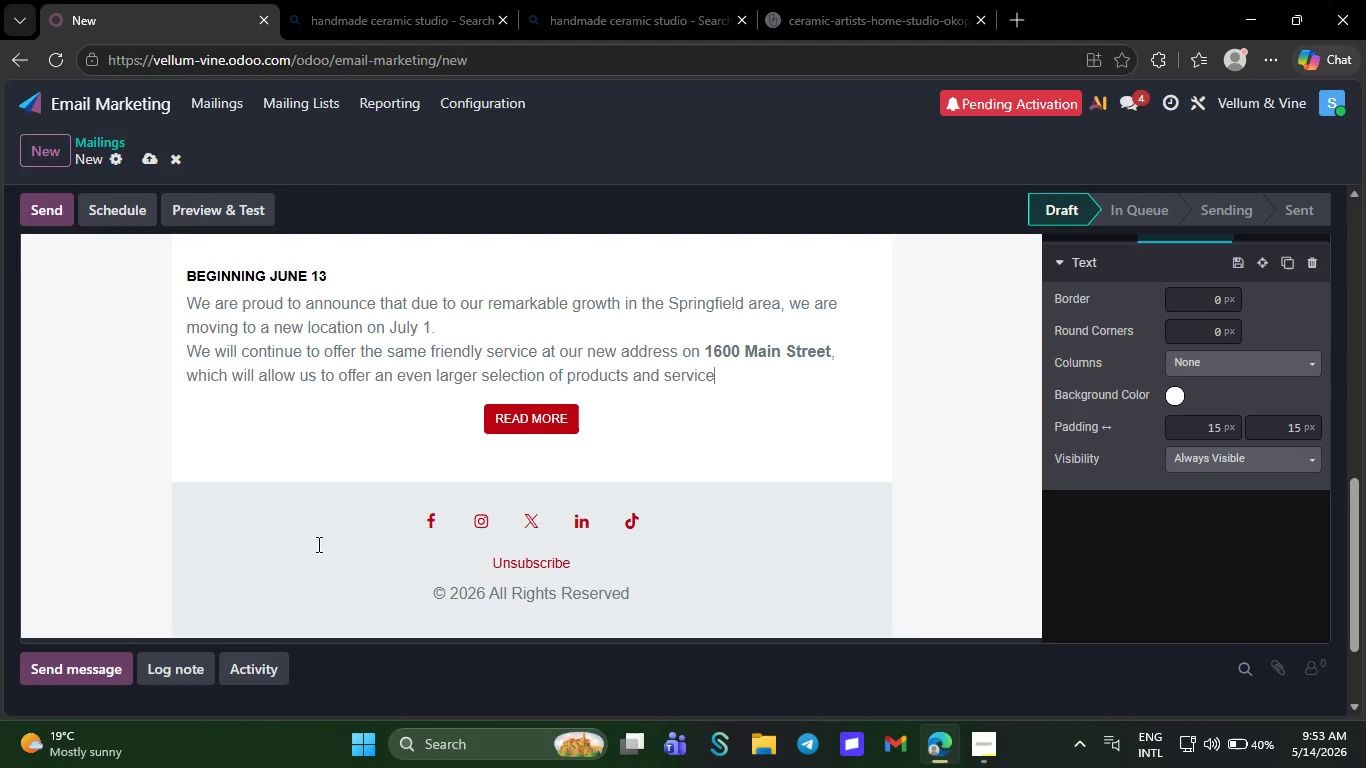 
wait(8.22)
 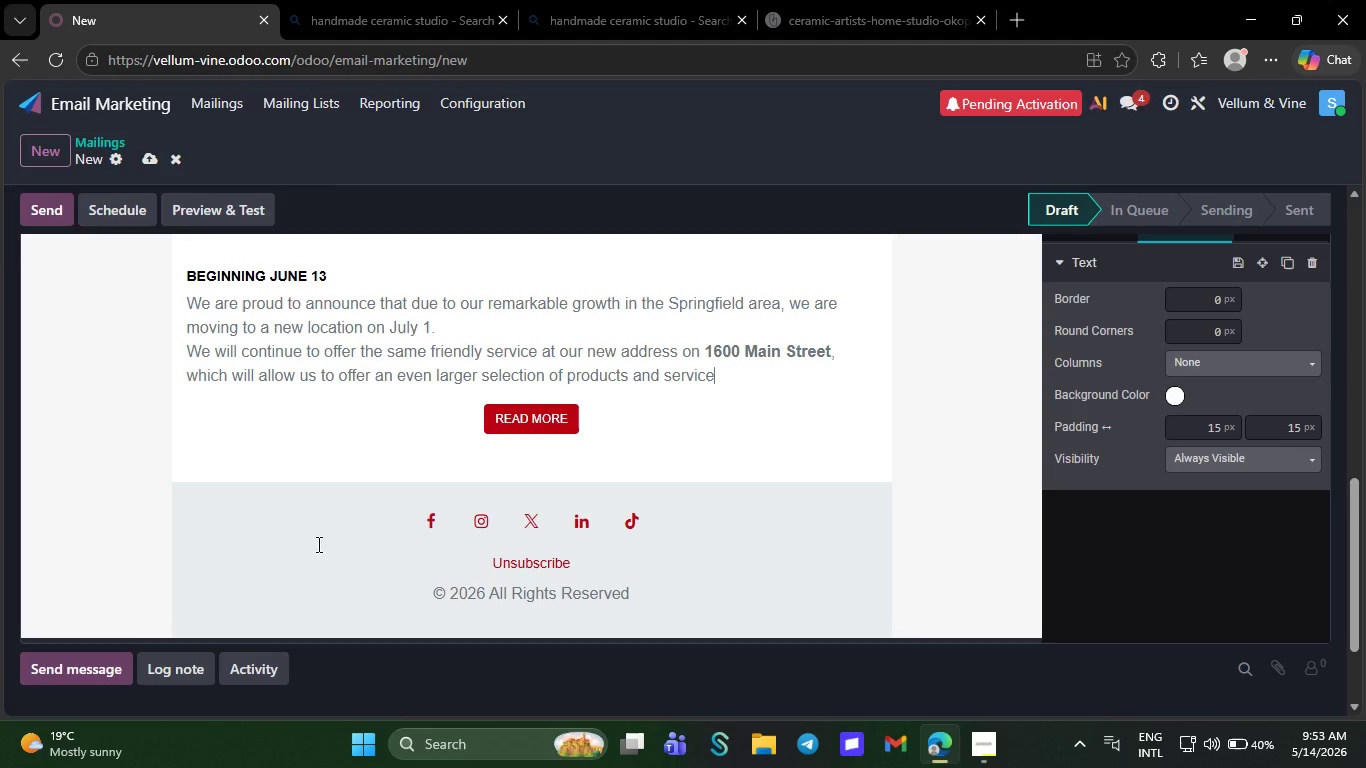 
key(Backspace)
 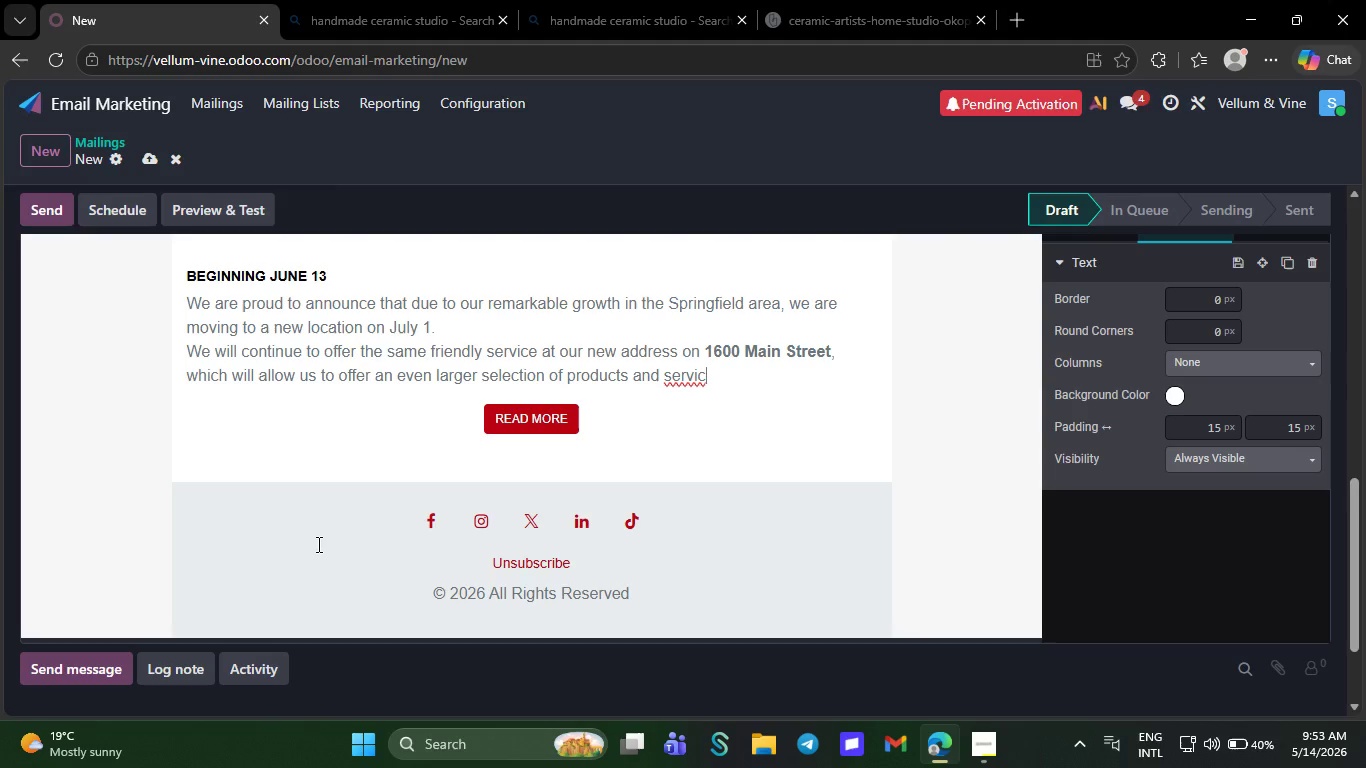 
wait(5.91)
 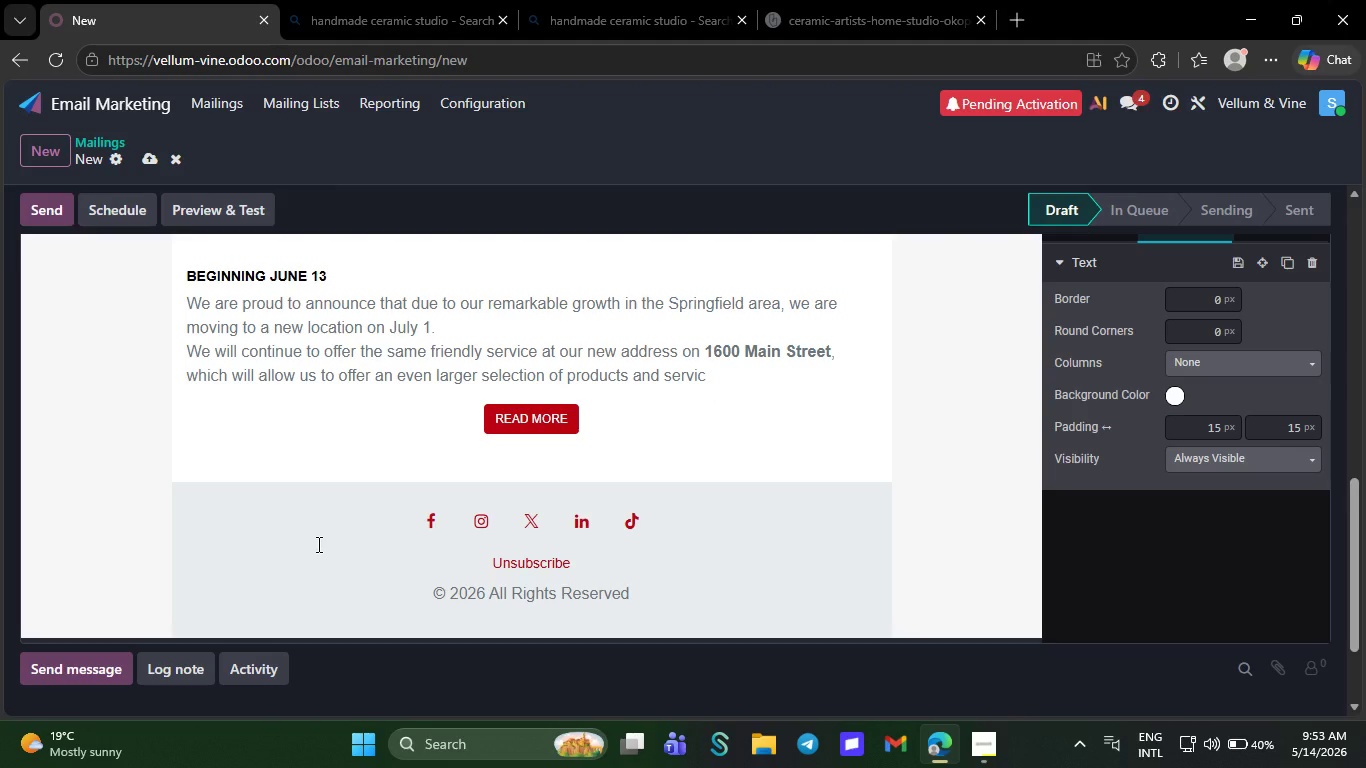 
key(Backspace)
 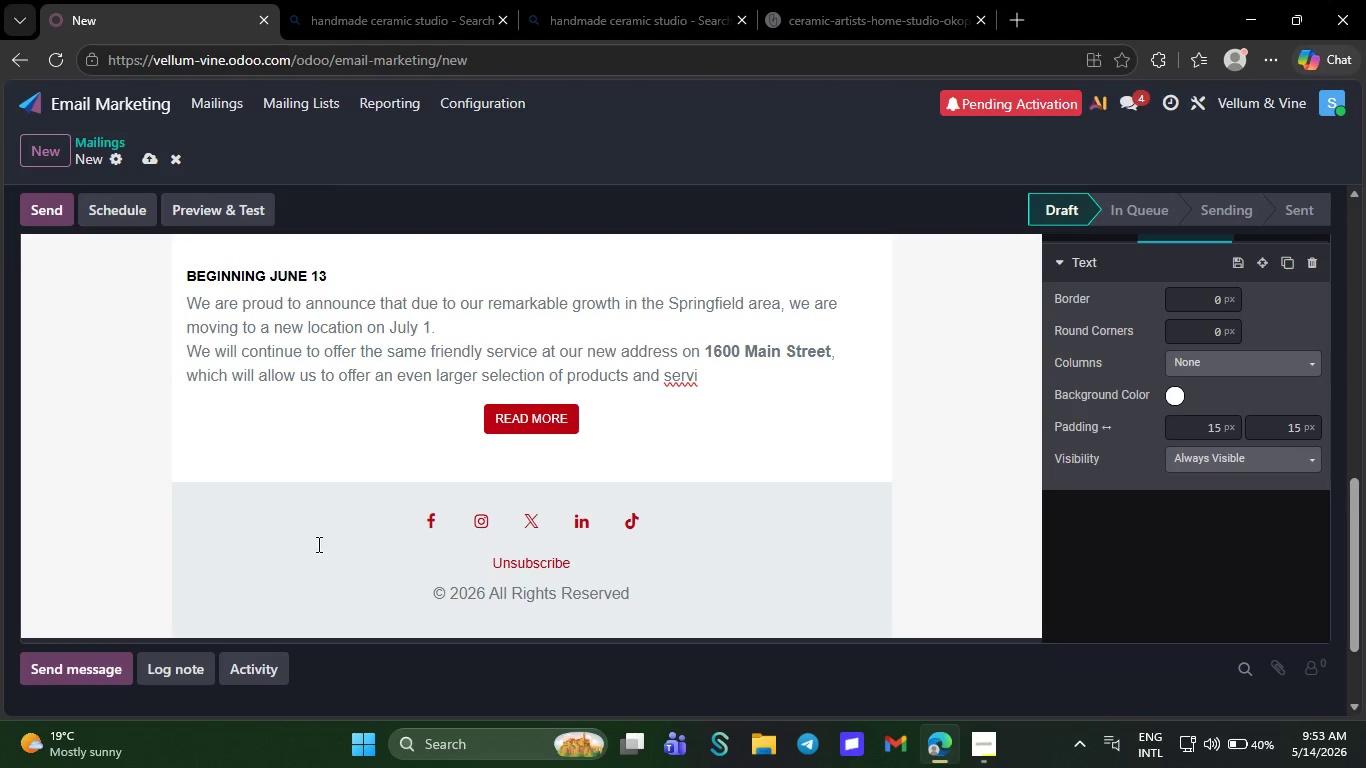 
wait(6.19)
 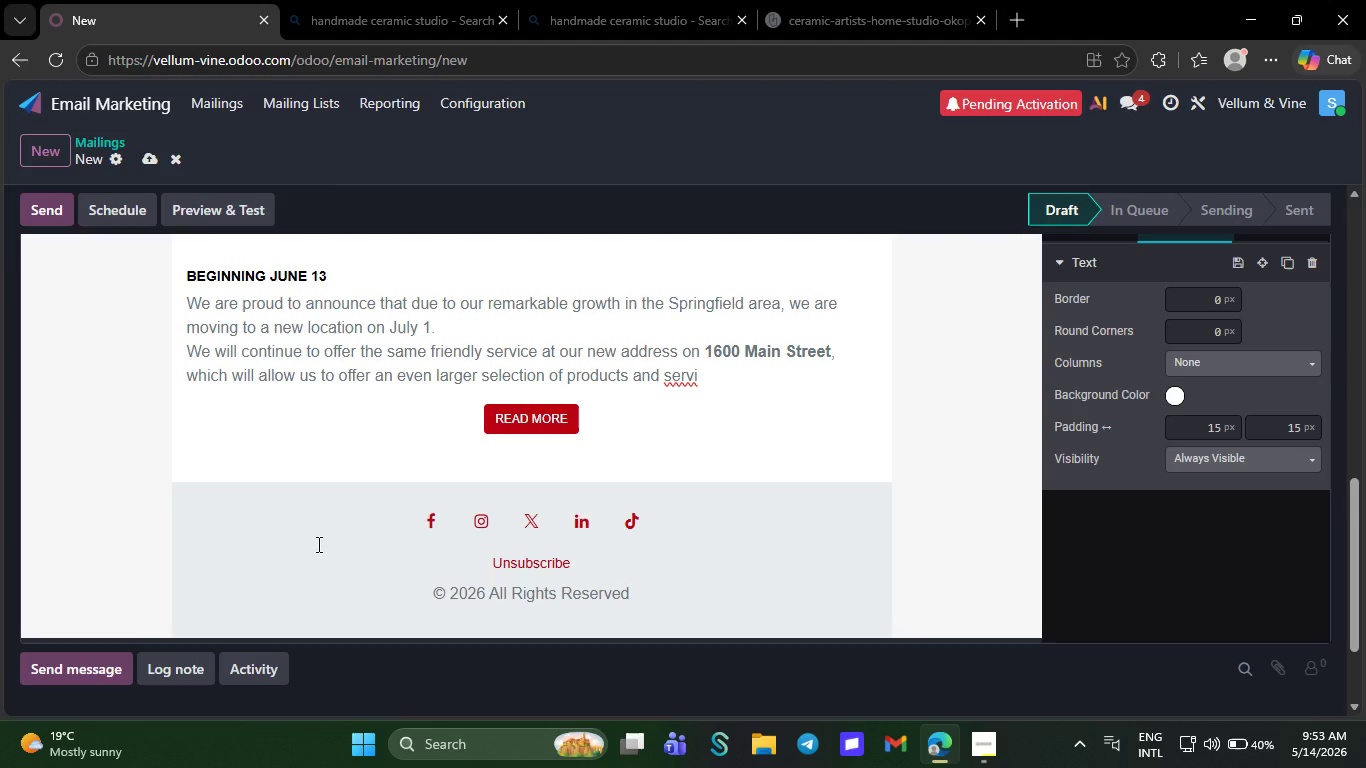 
key(Backspace)
 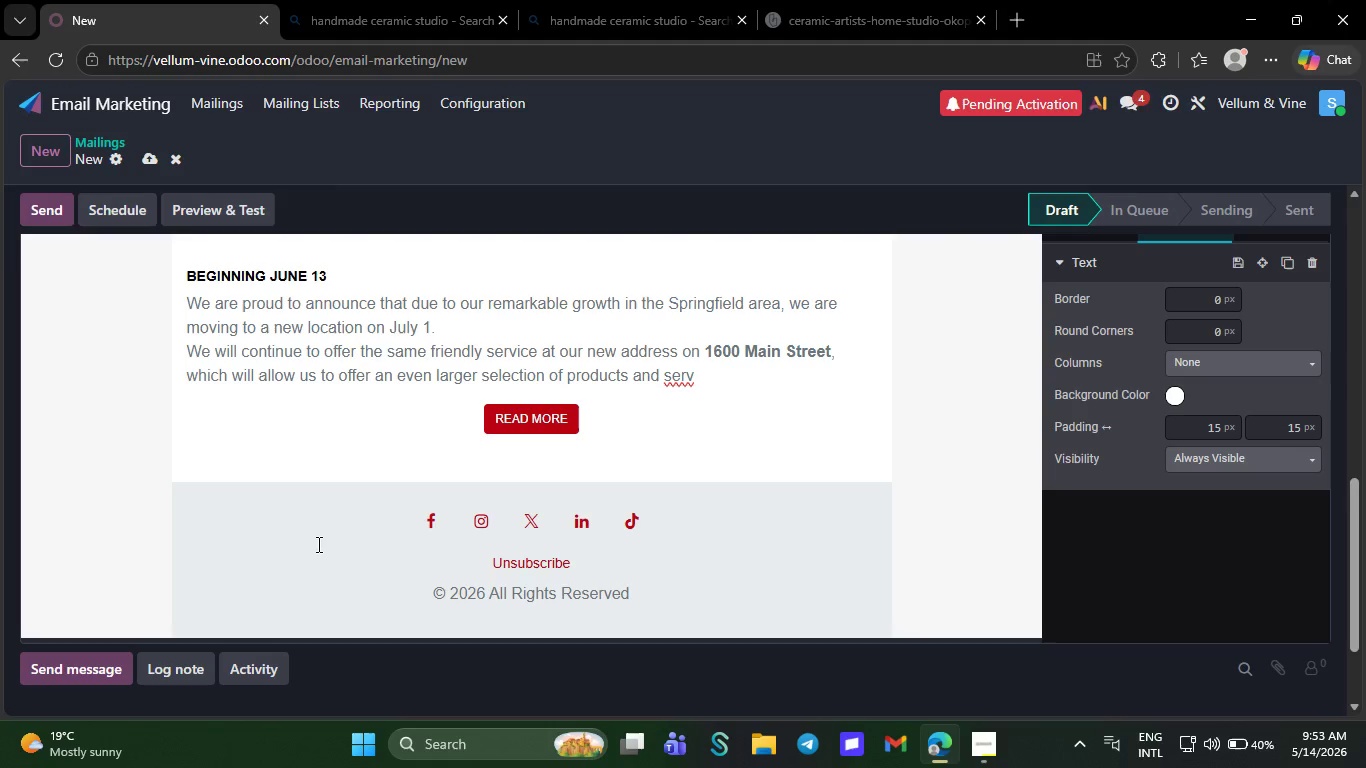 
wait(6.56)
 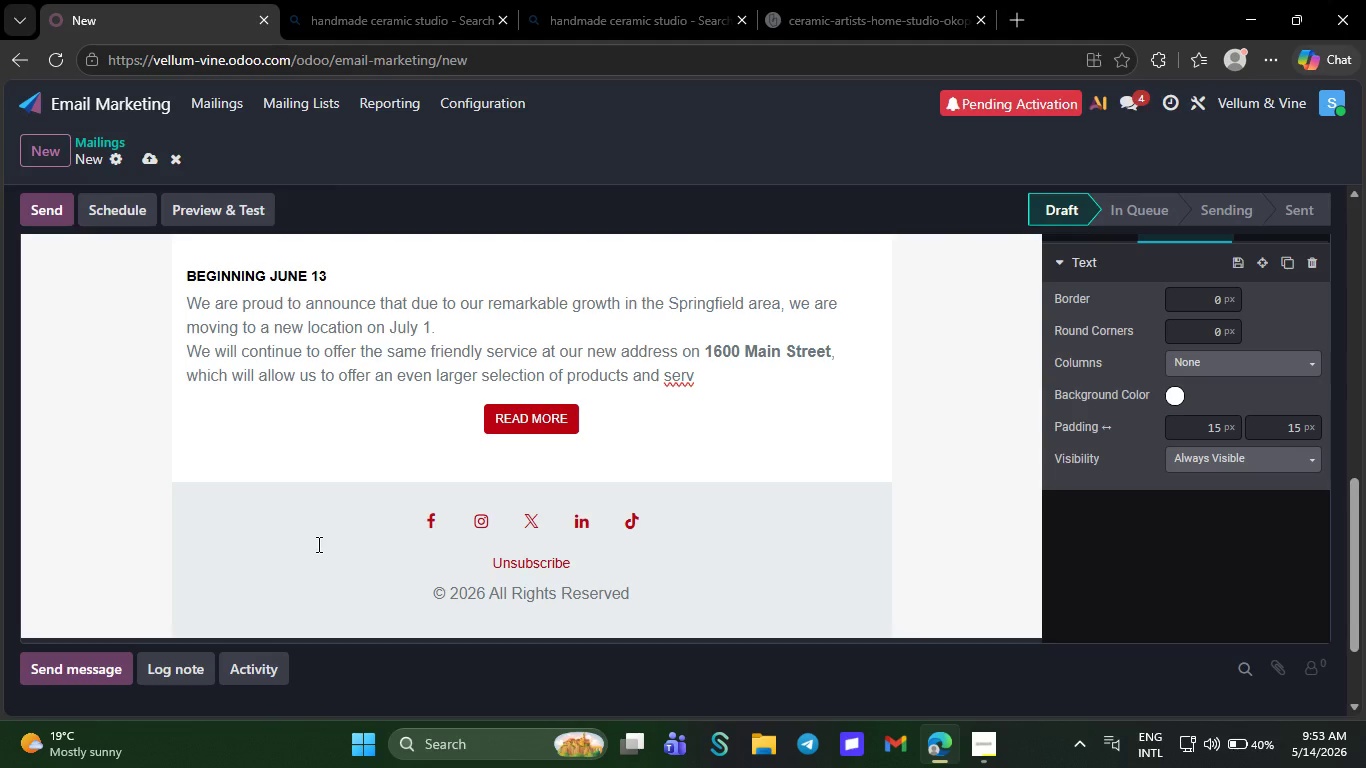 
key(Backspace)
 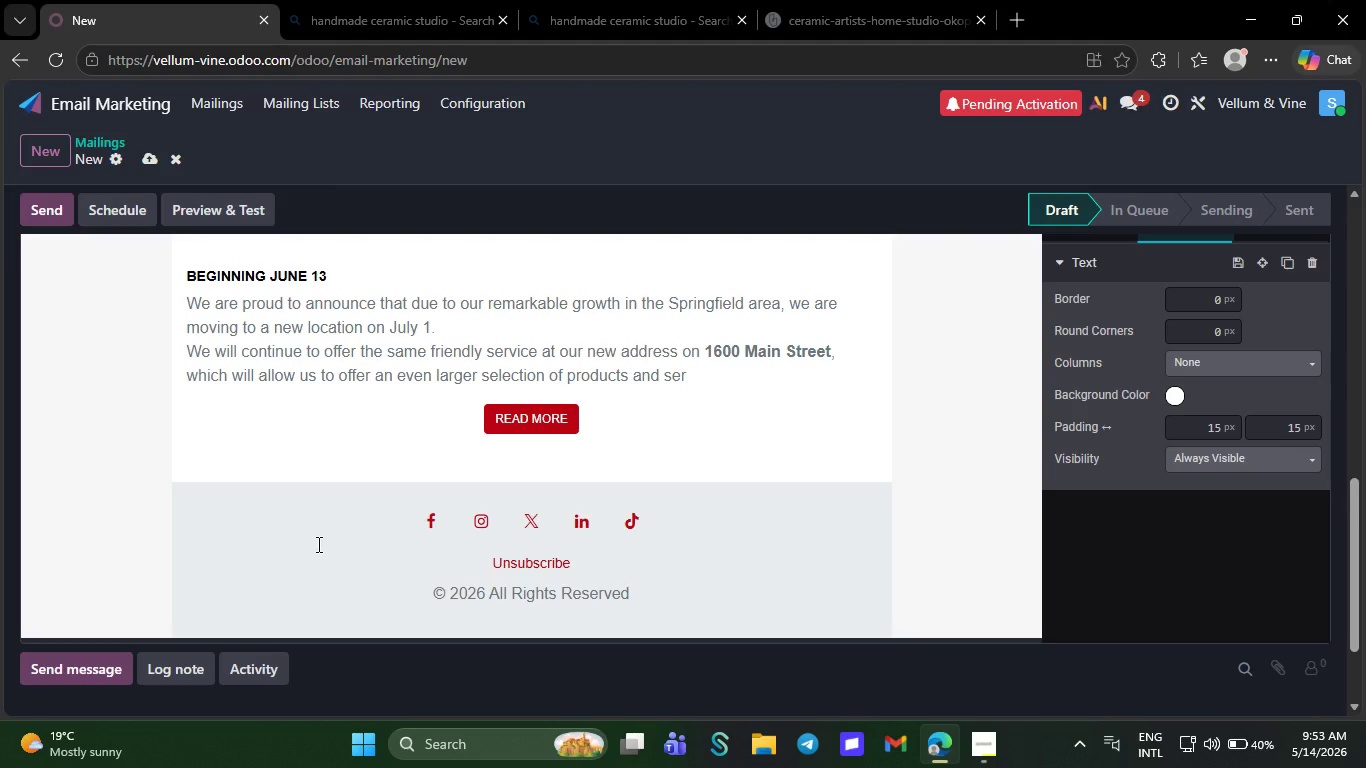 
wait(6.56)
 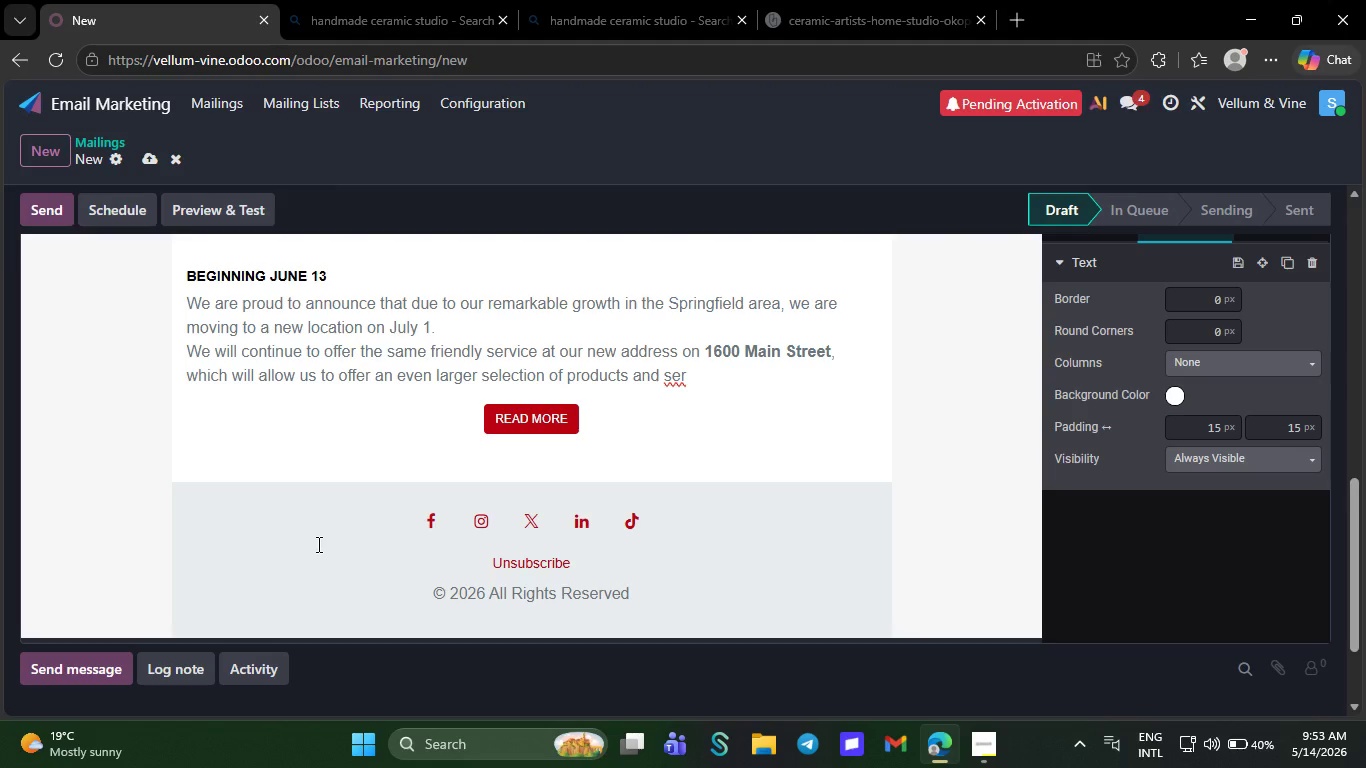 
key(Backspace)
 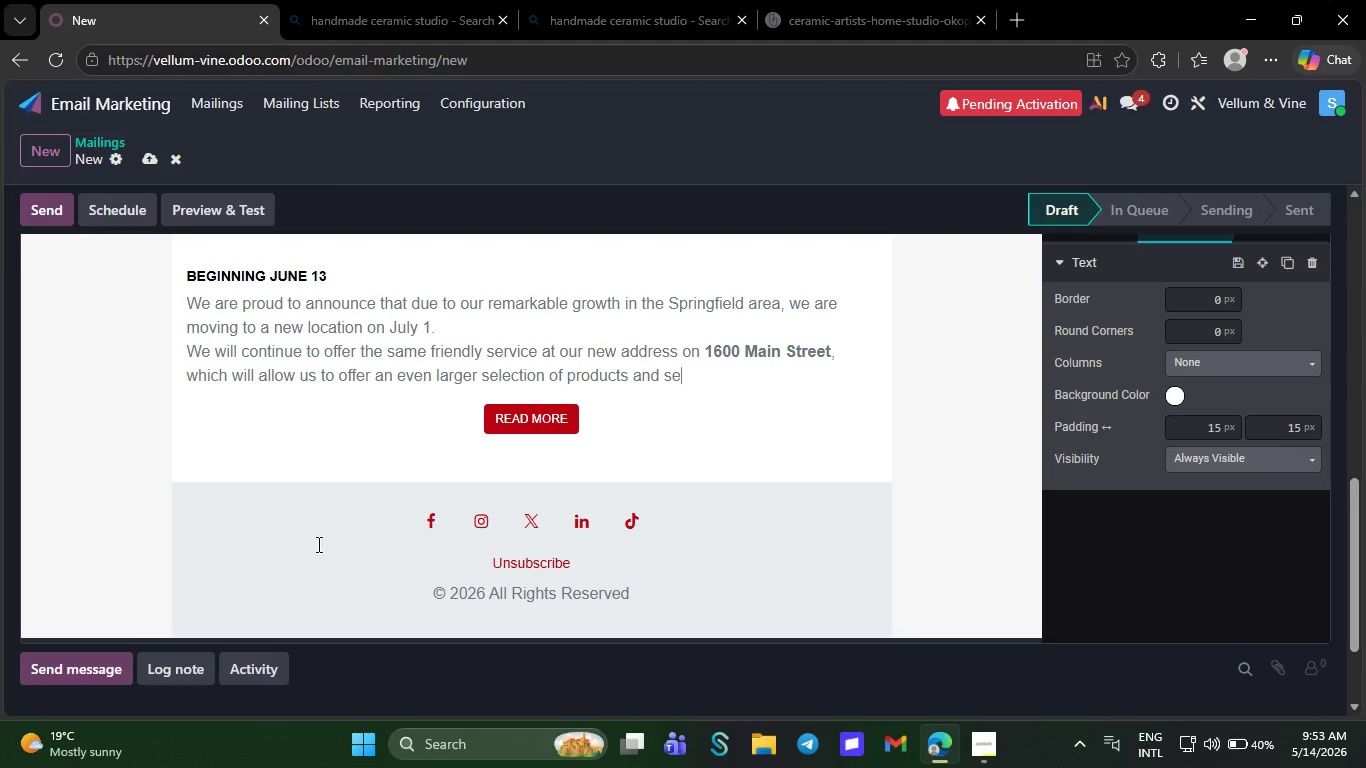 
wait(10.12)
 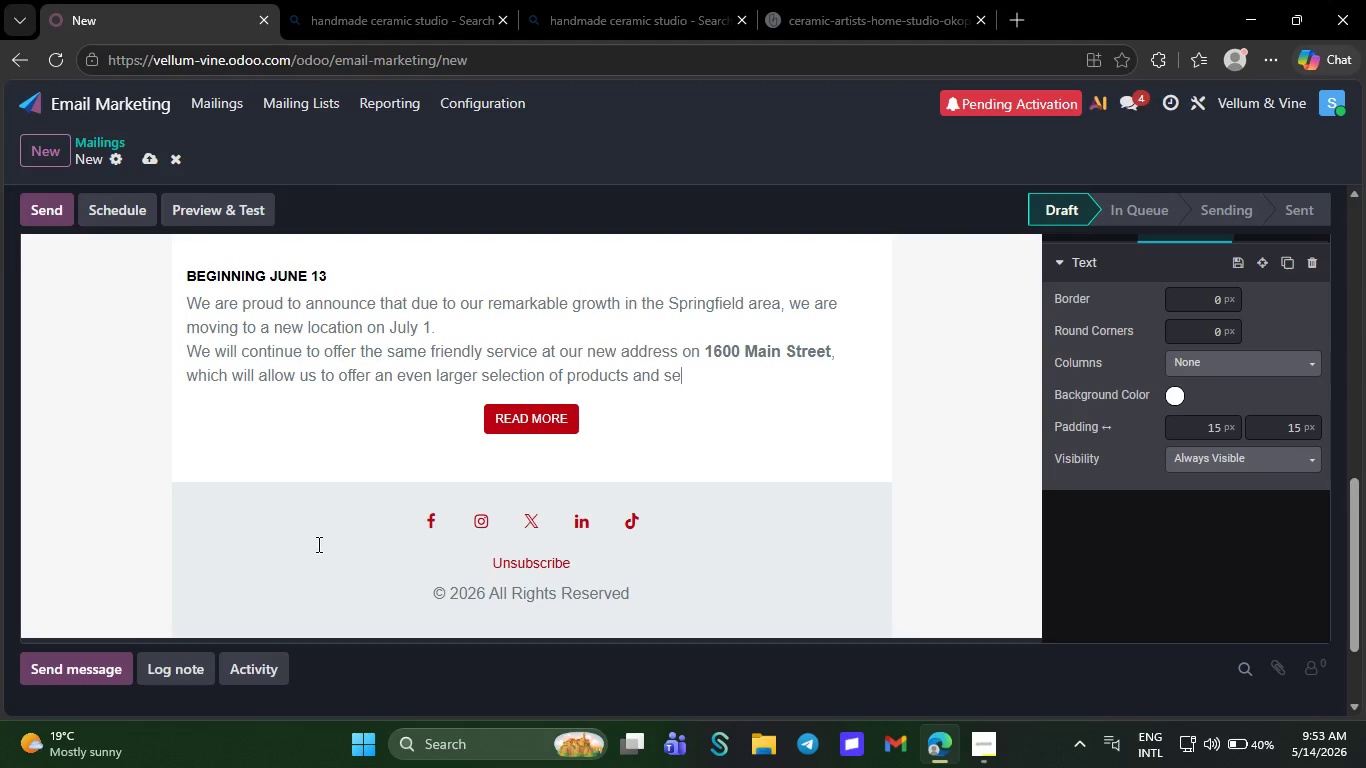 
key(Backspace)
 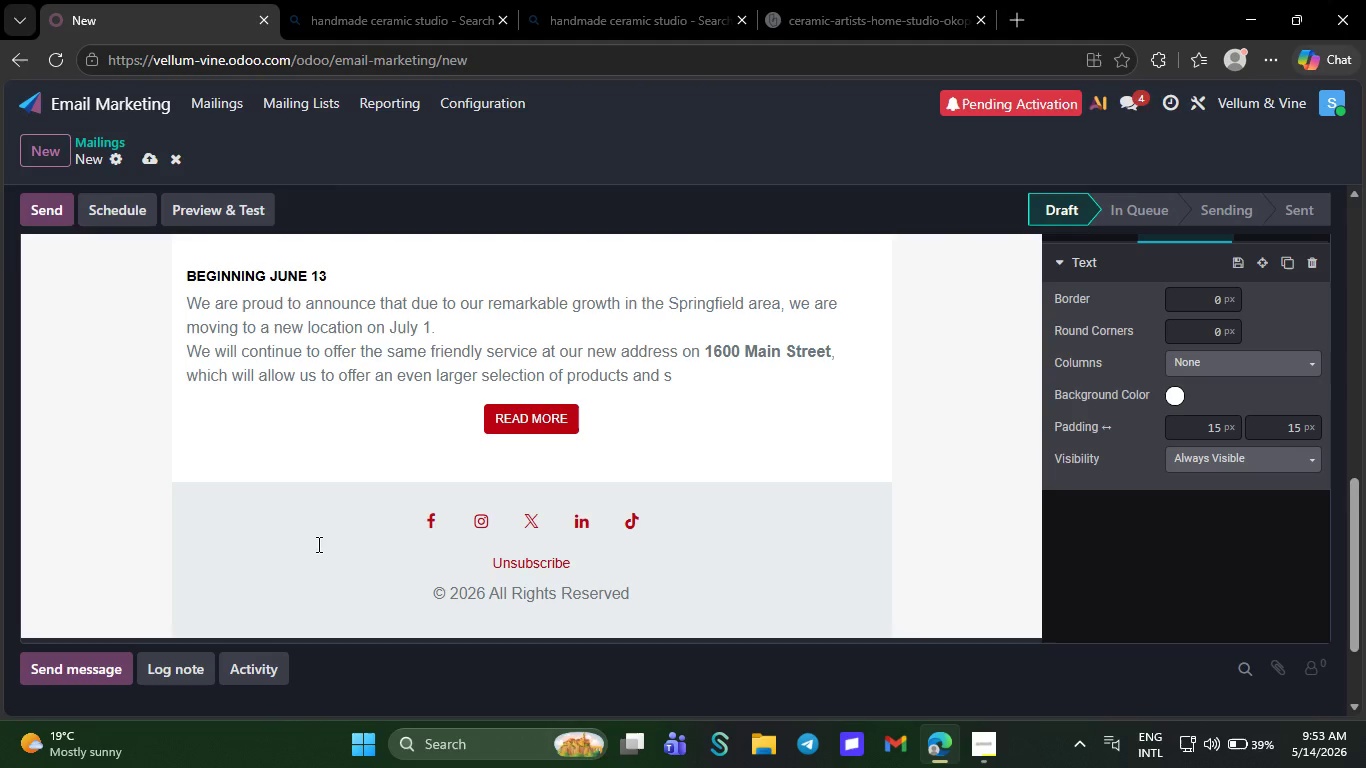 
key(Backspace)
 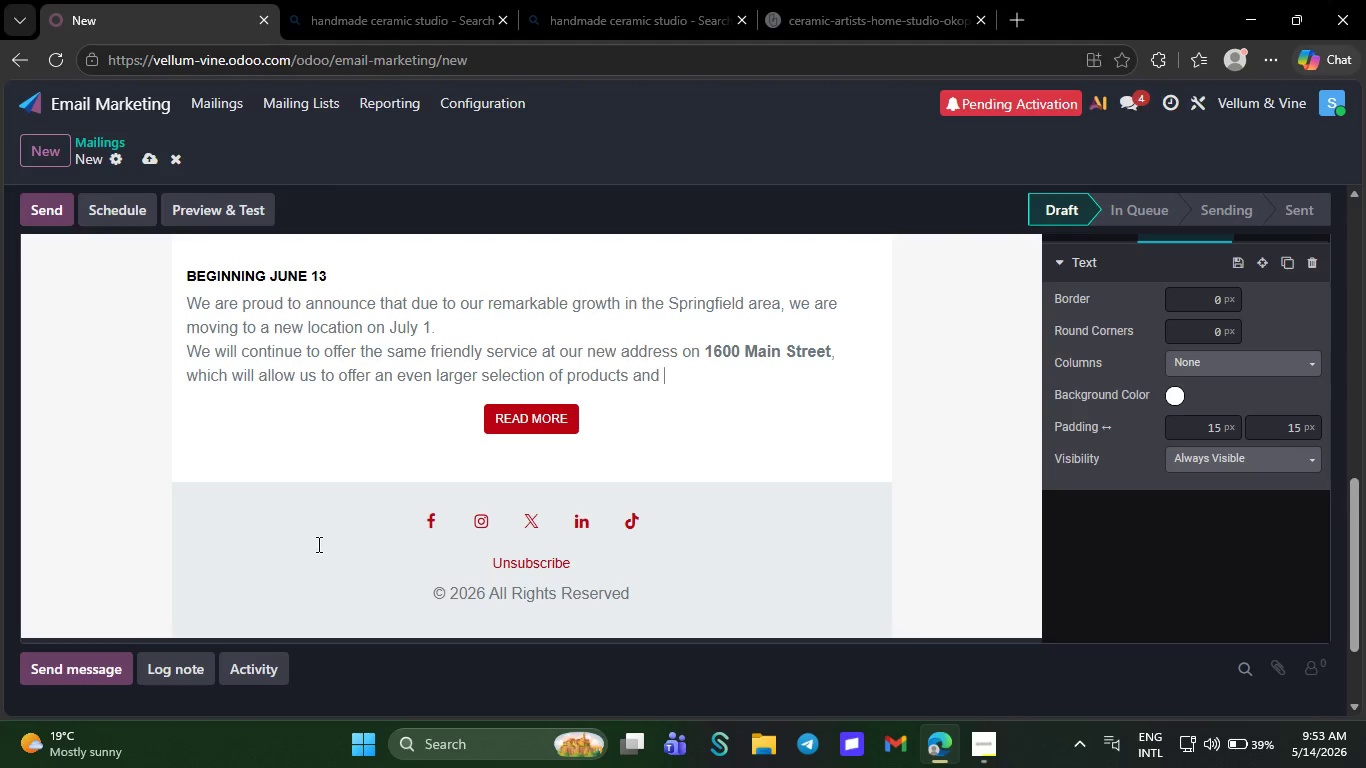 
wait(5.25)
 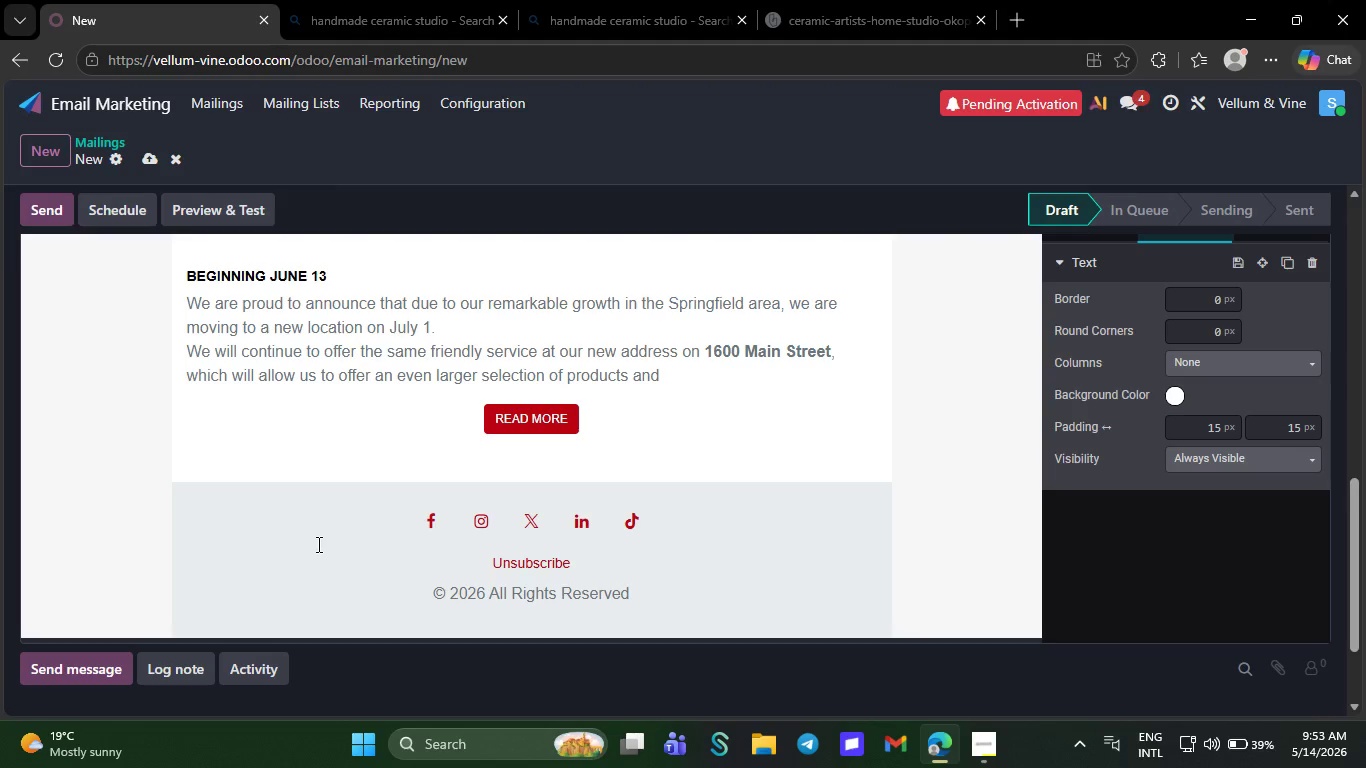 
key(Backspace)
 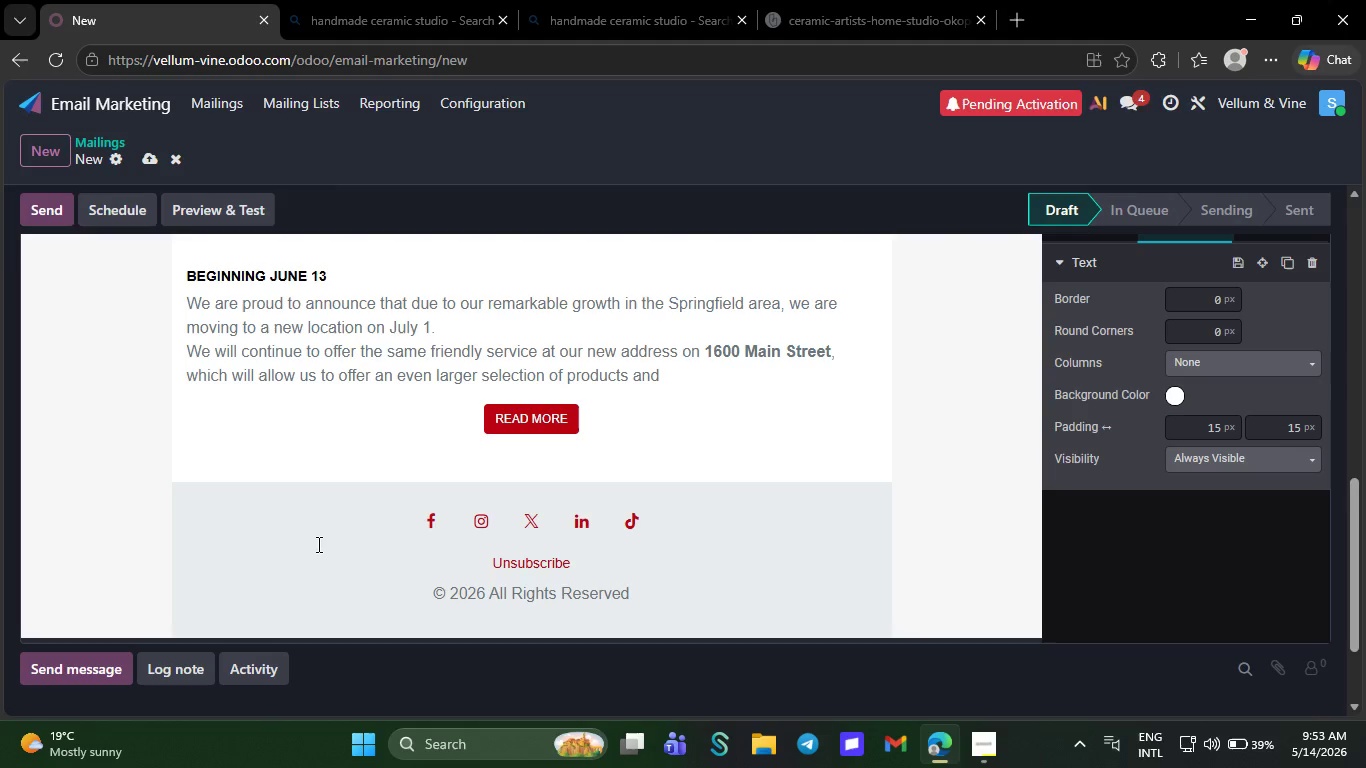 
key(Backspace)
 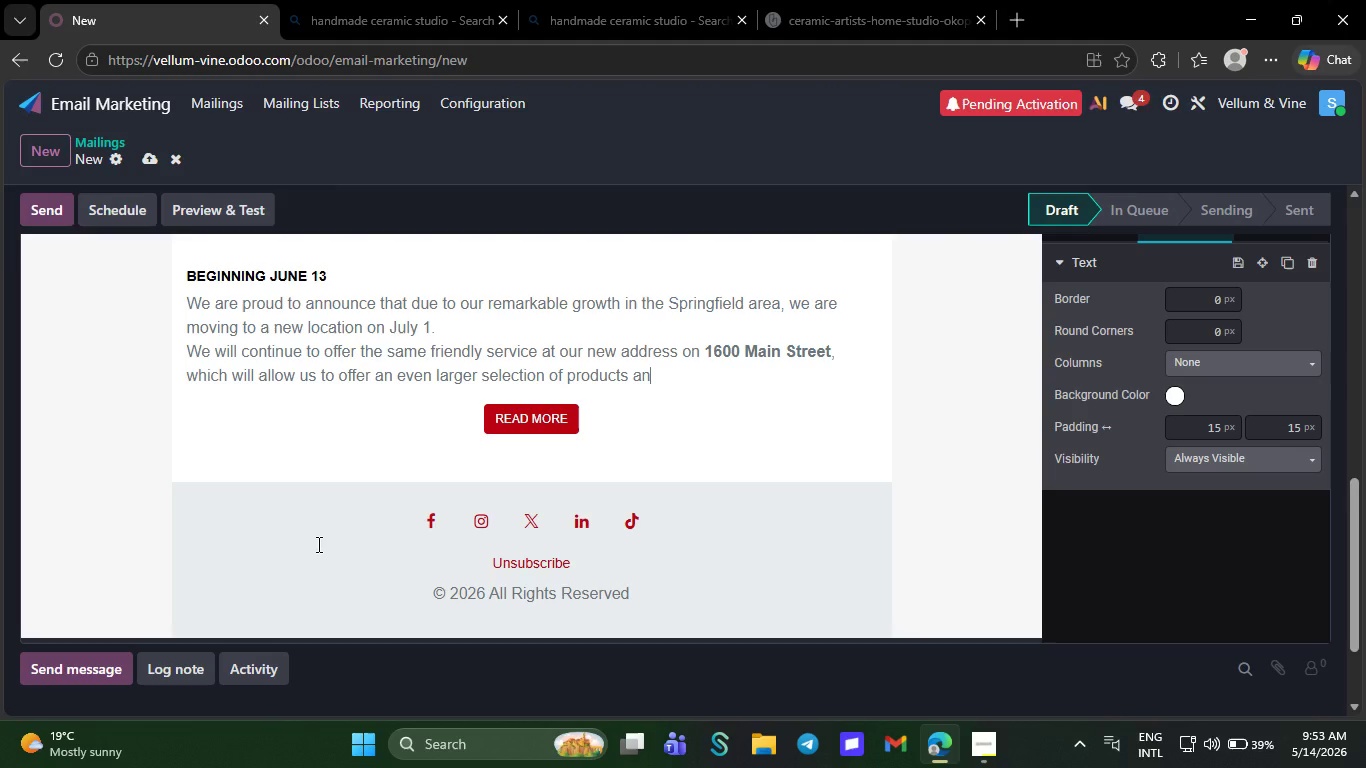 
key(Backspace)
 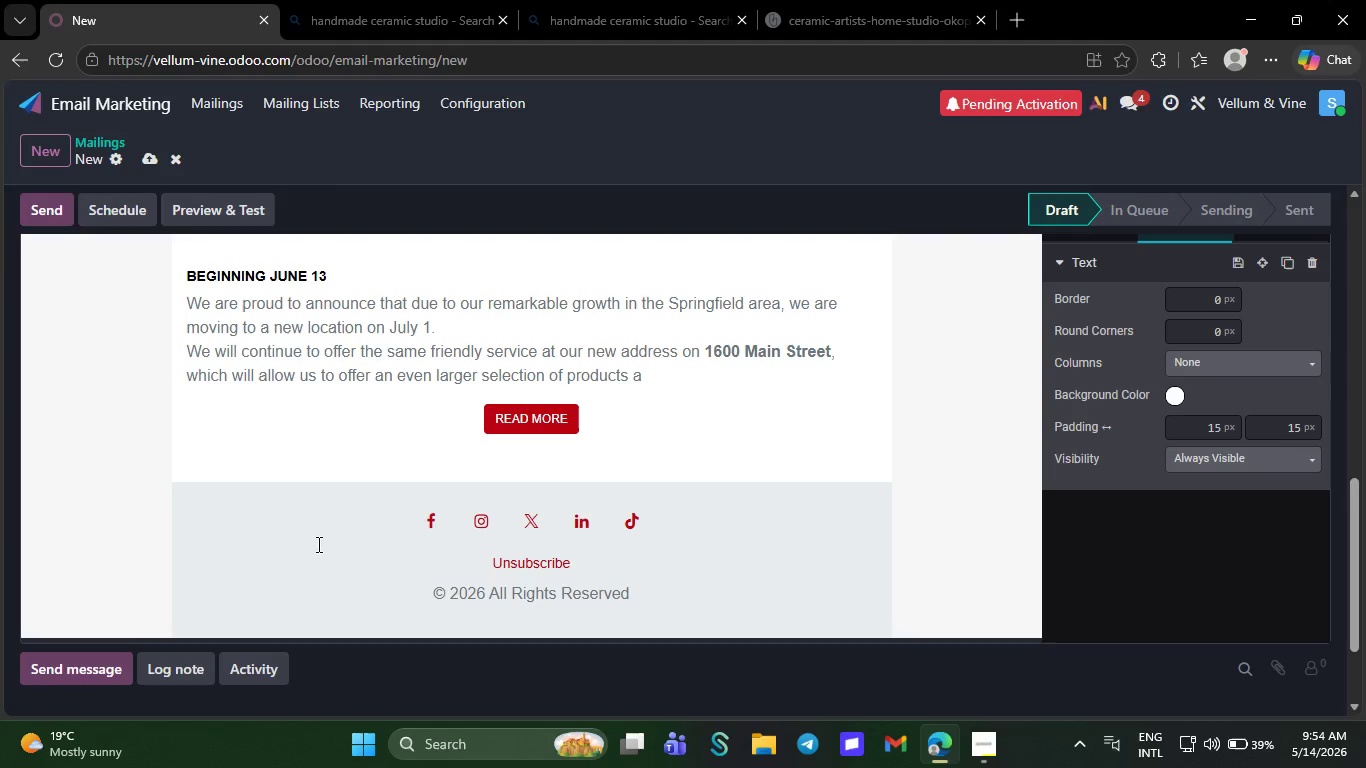 
wait(6.61)
 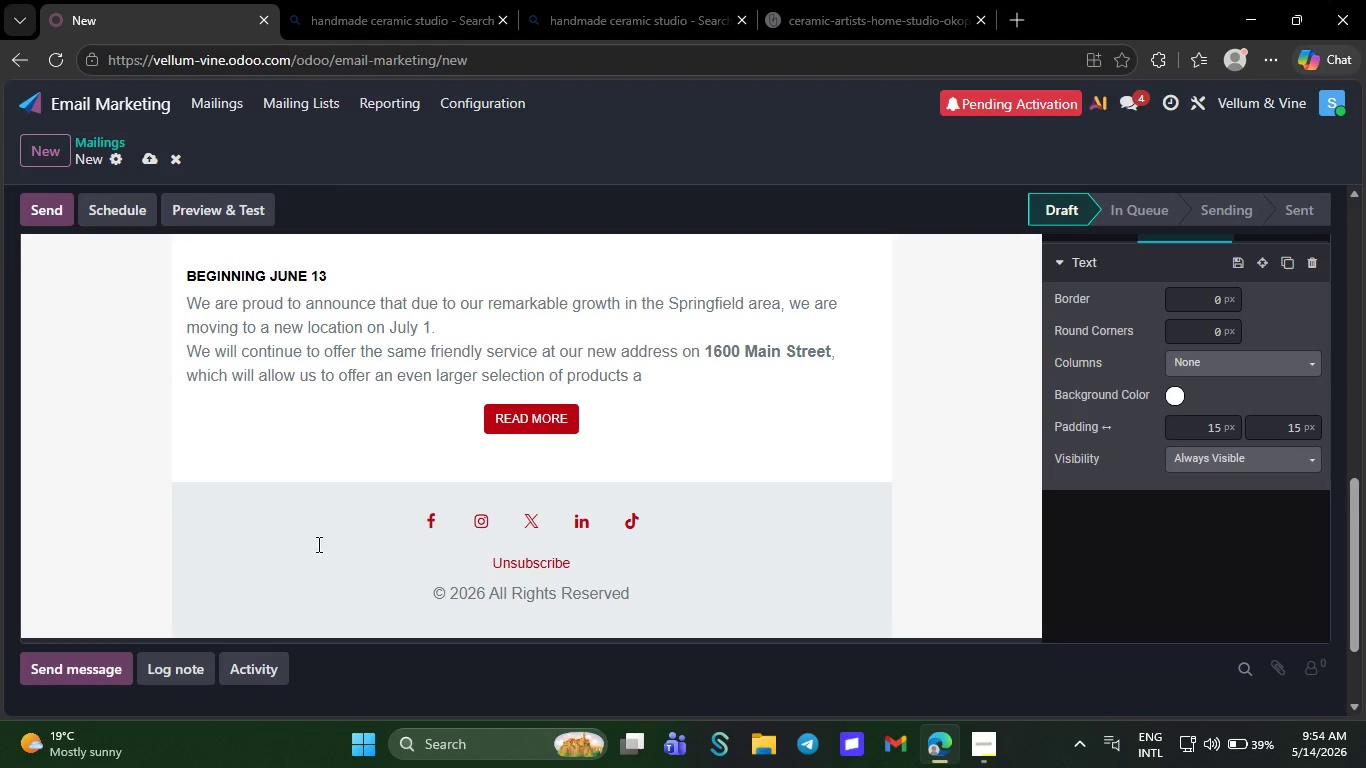 
key(Backspace)
 